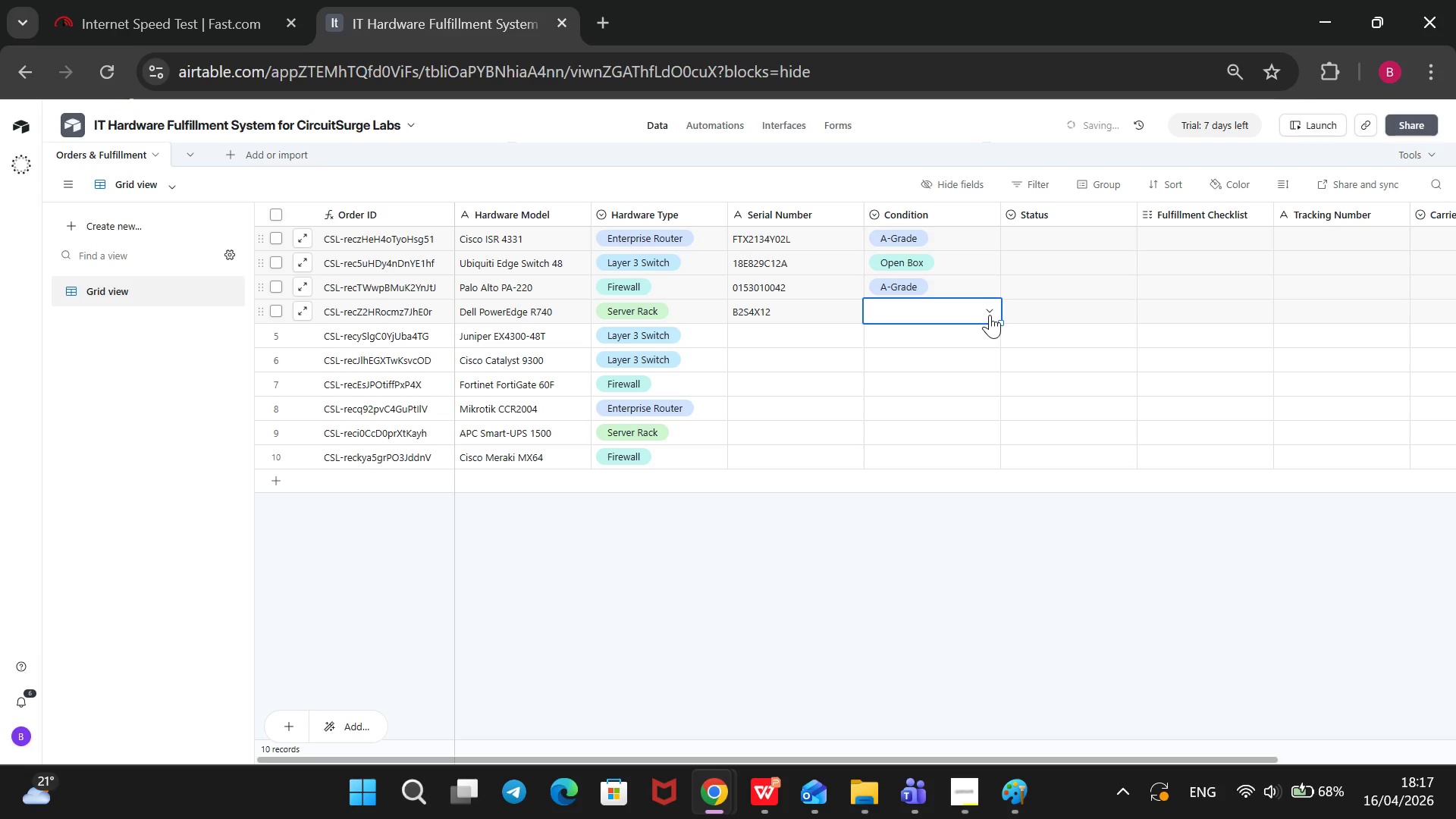 
left_click([990, 315])
 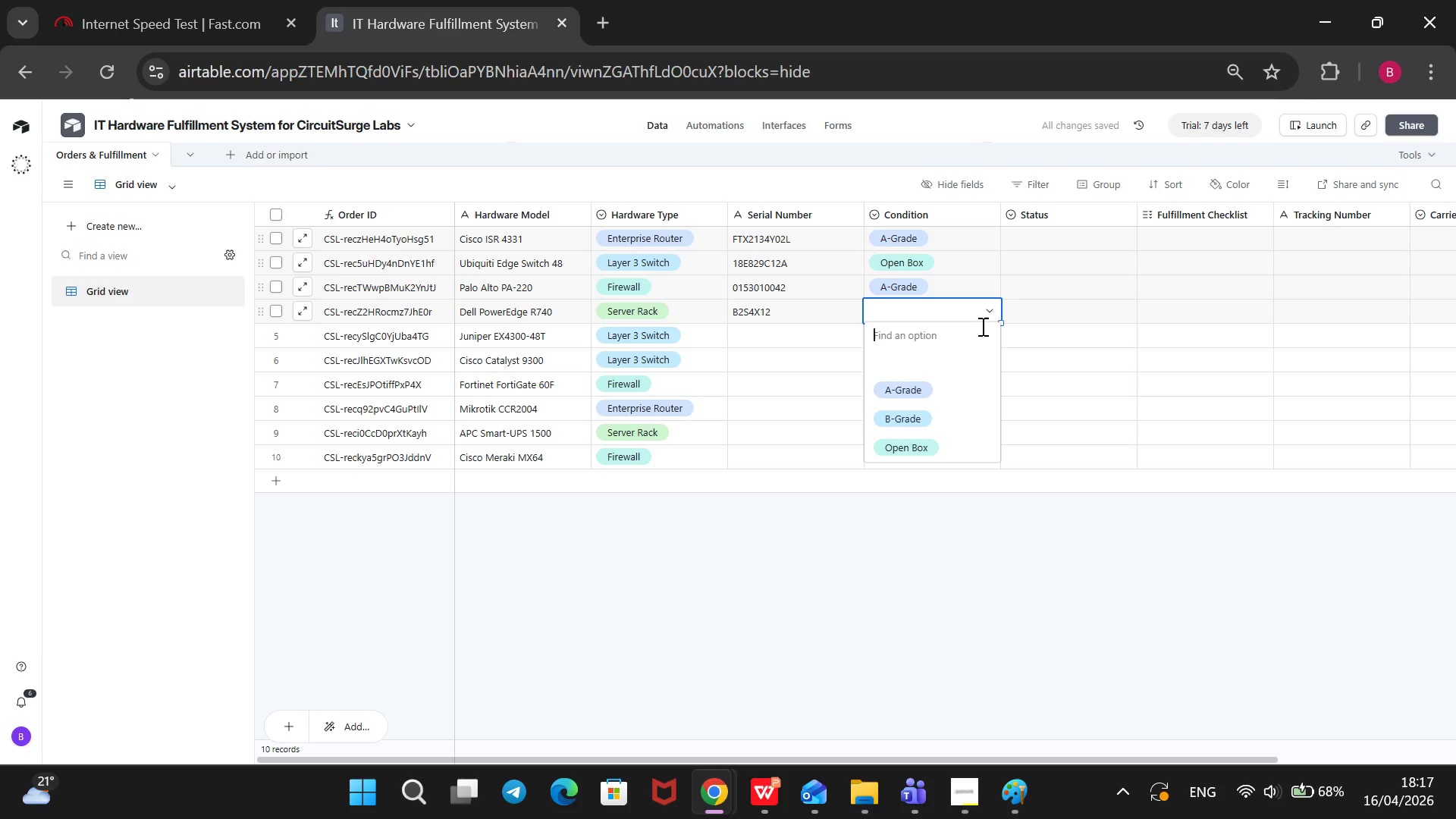 
wait(5.67)
 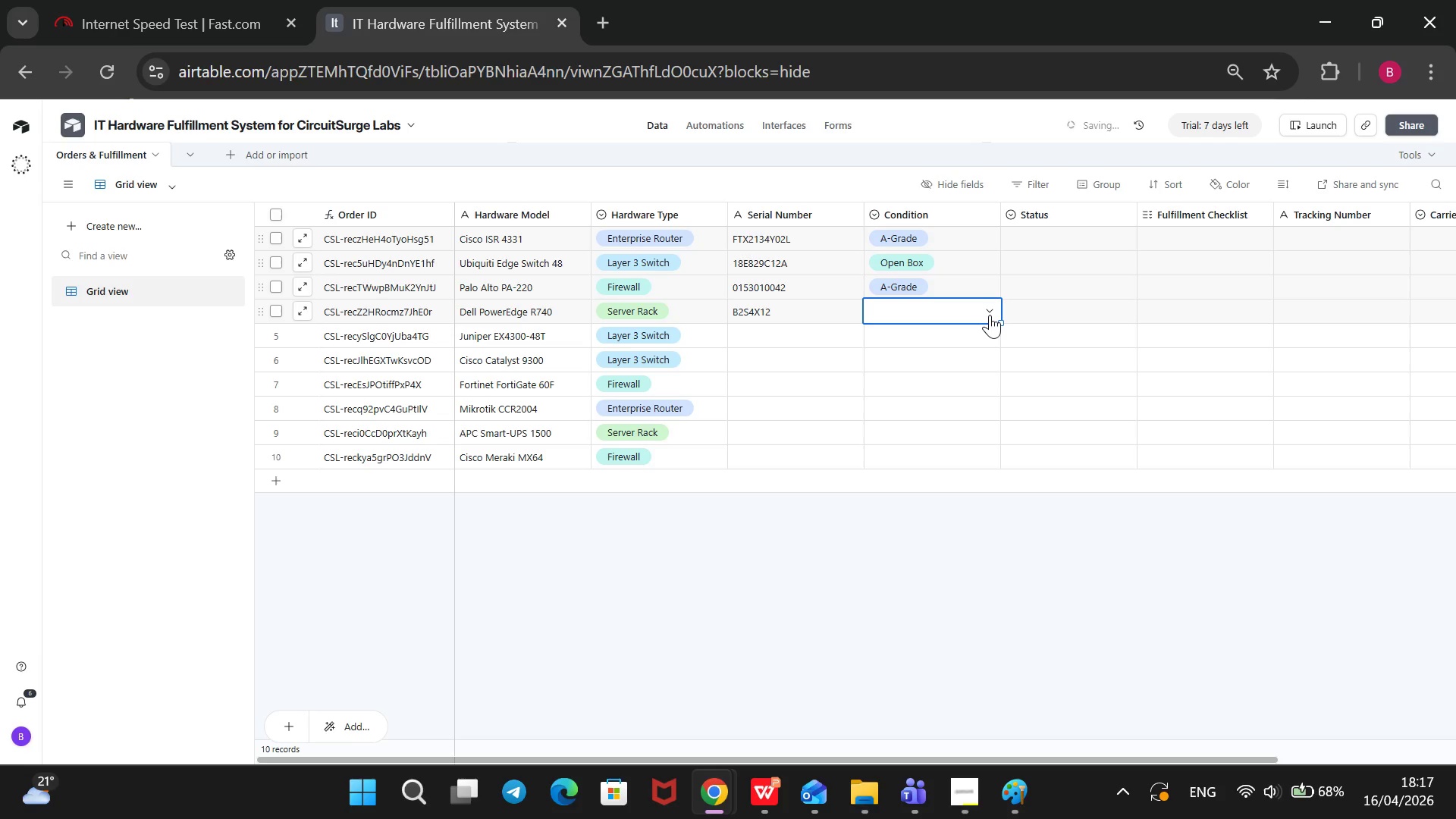 
left_click([943, 417])
 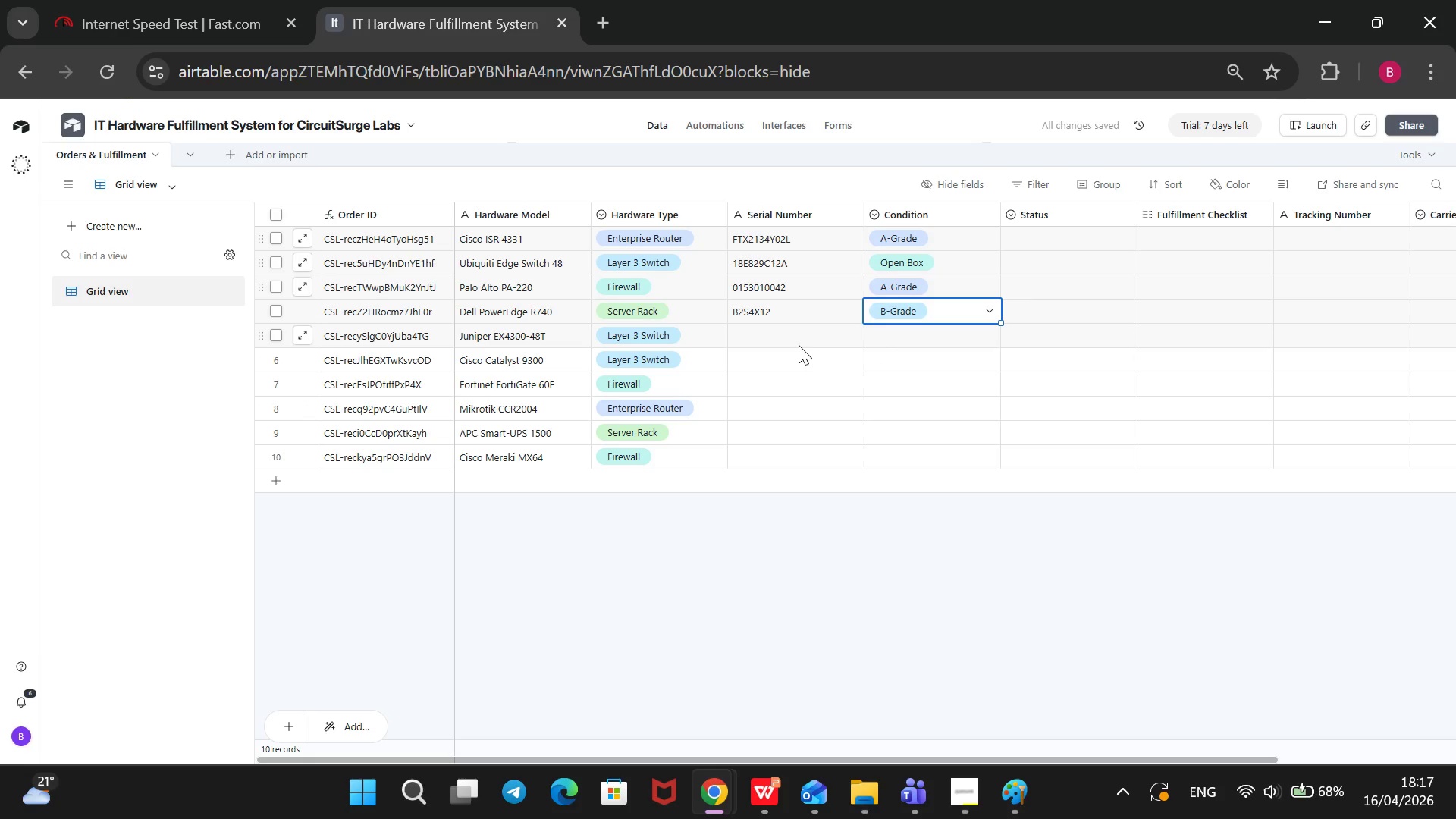 
wait(10.48)
 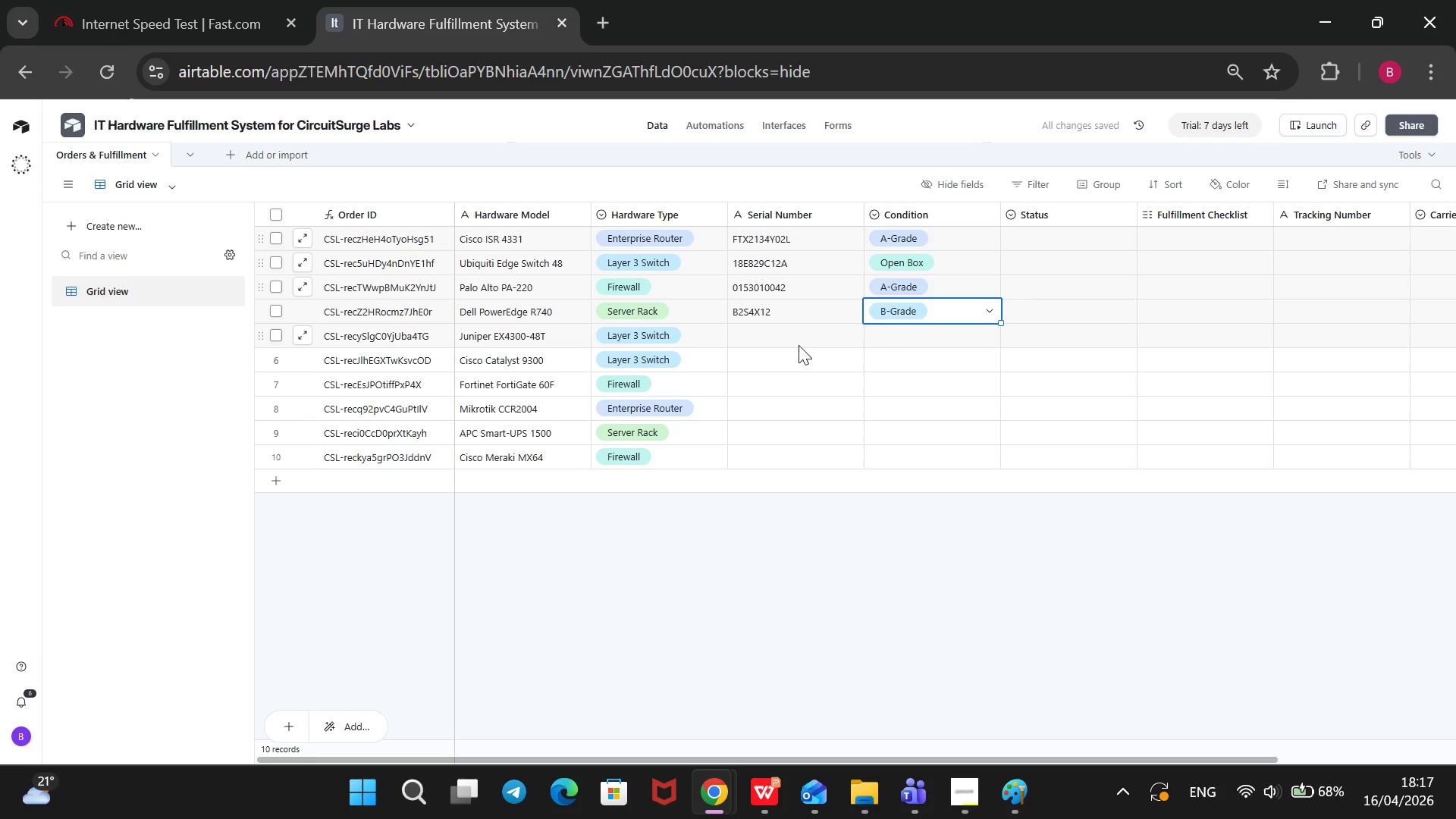 
type(G045612390)
 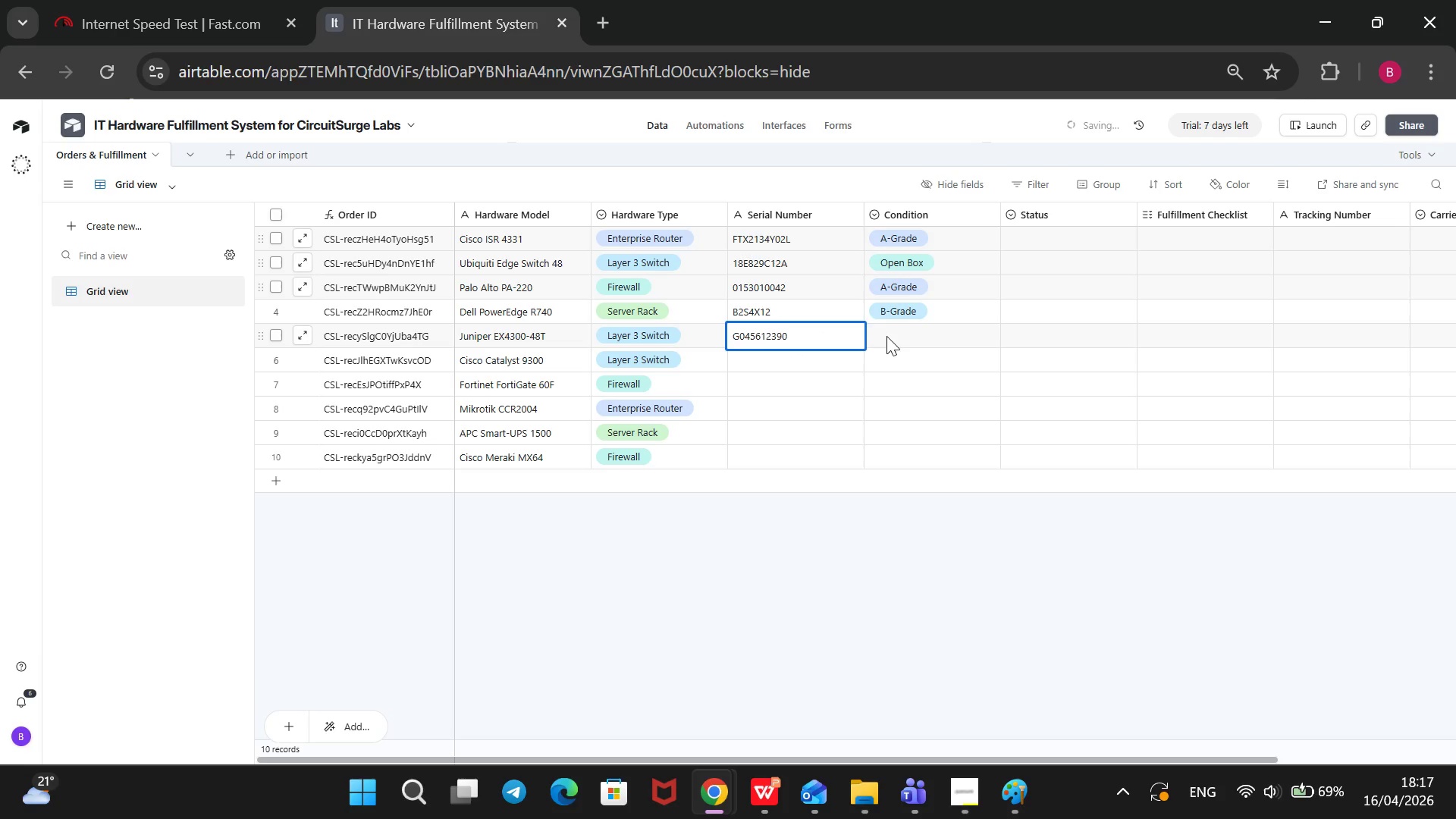 
left_click([890, 332])
 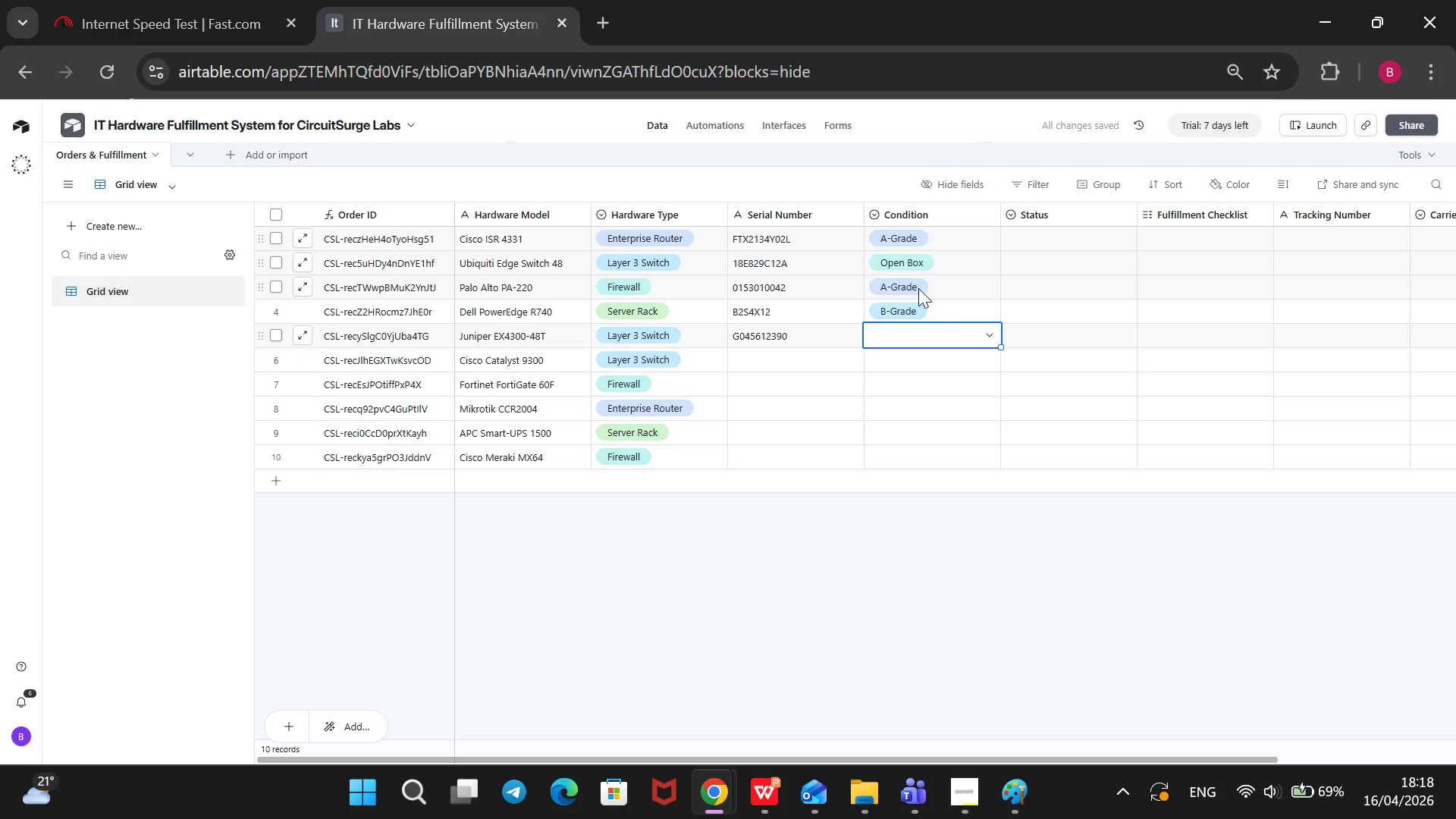 
left_click([996, 332])
 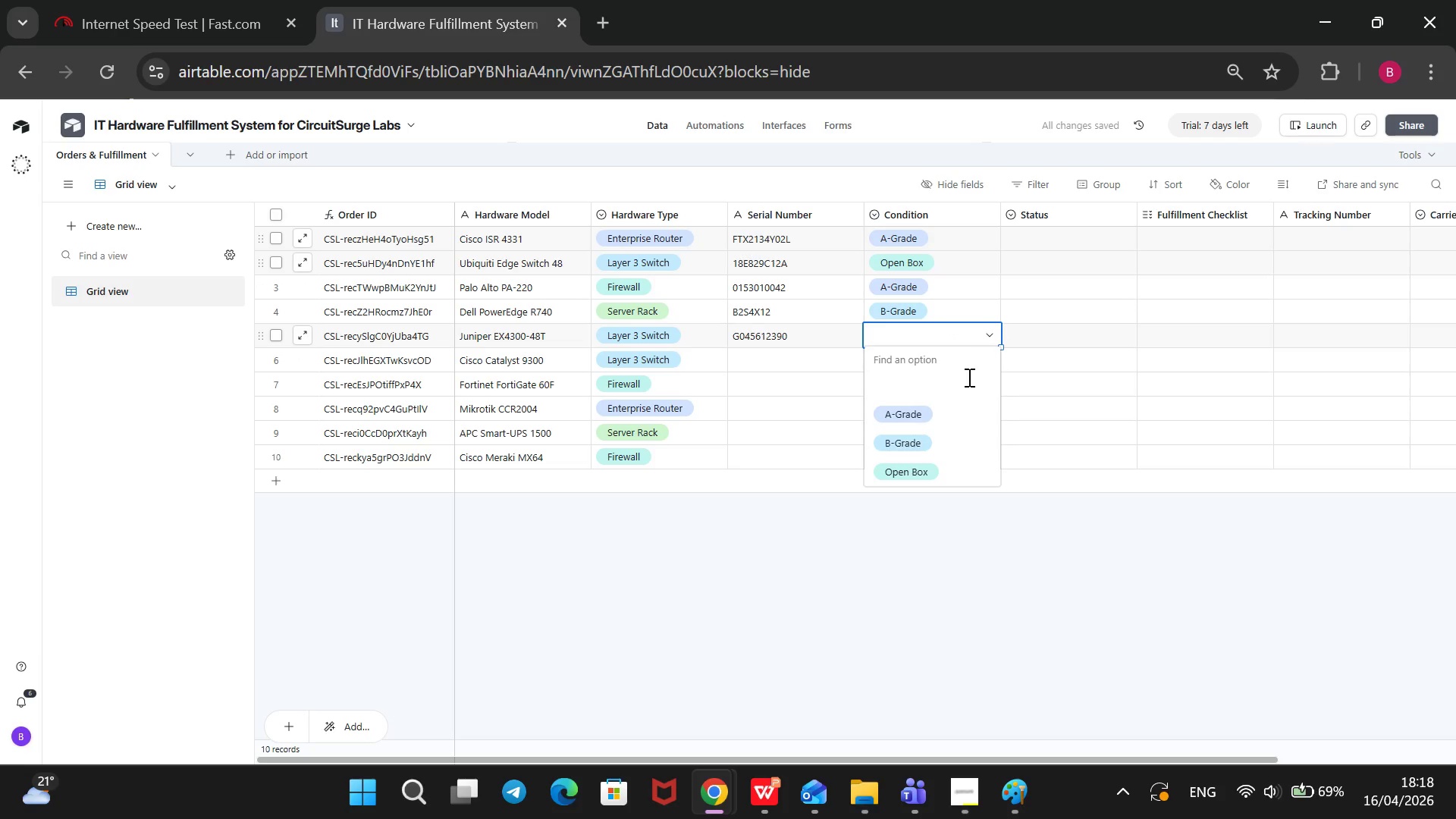 
left_click([937, 421])
 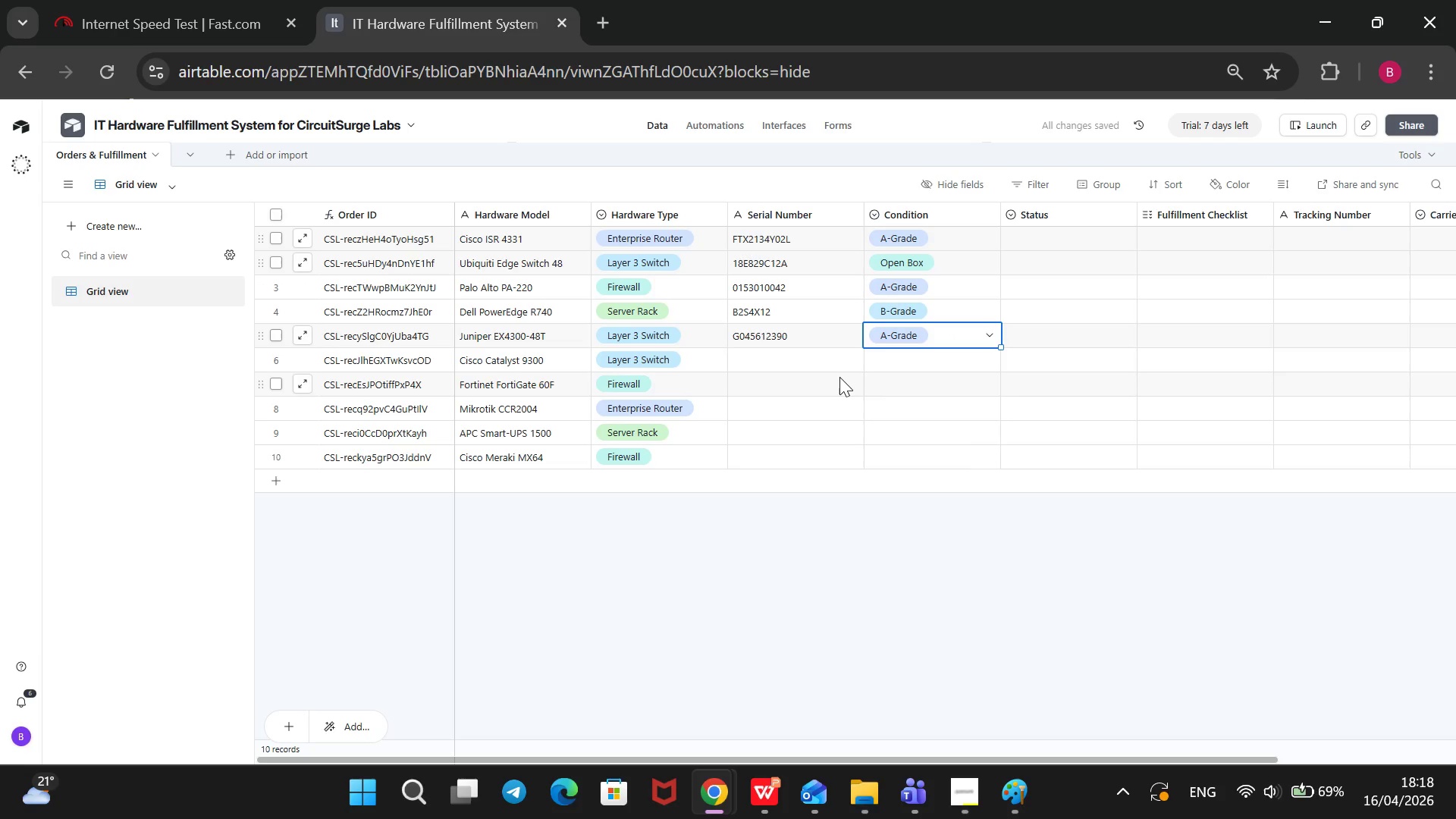 
left_click([830, 368])
 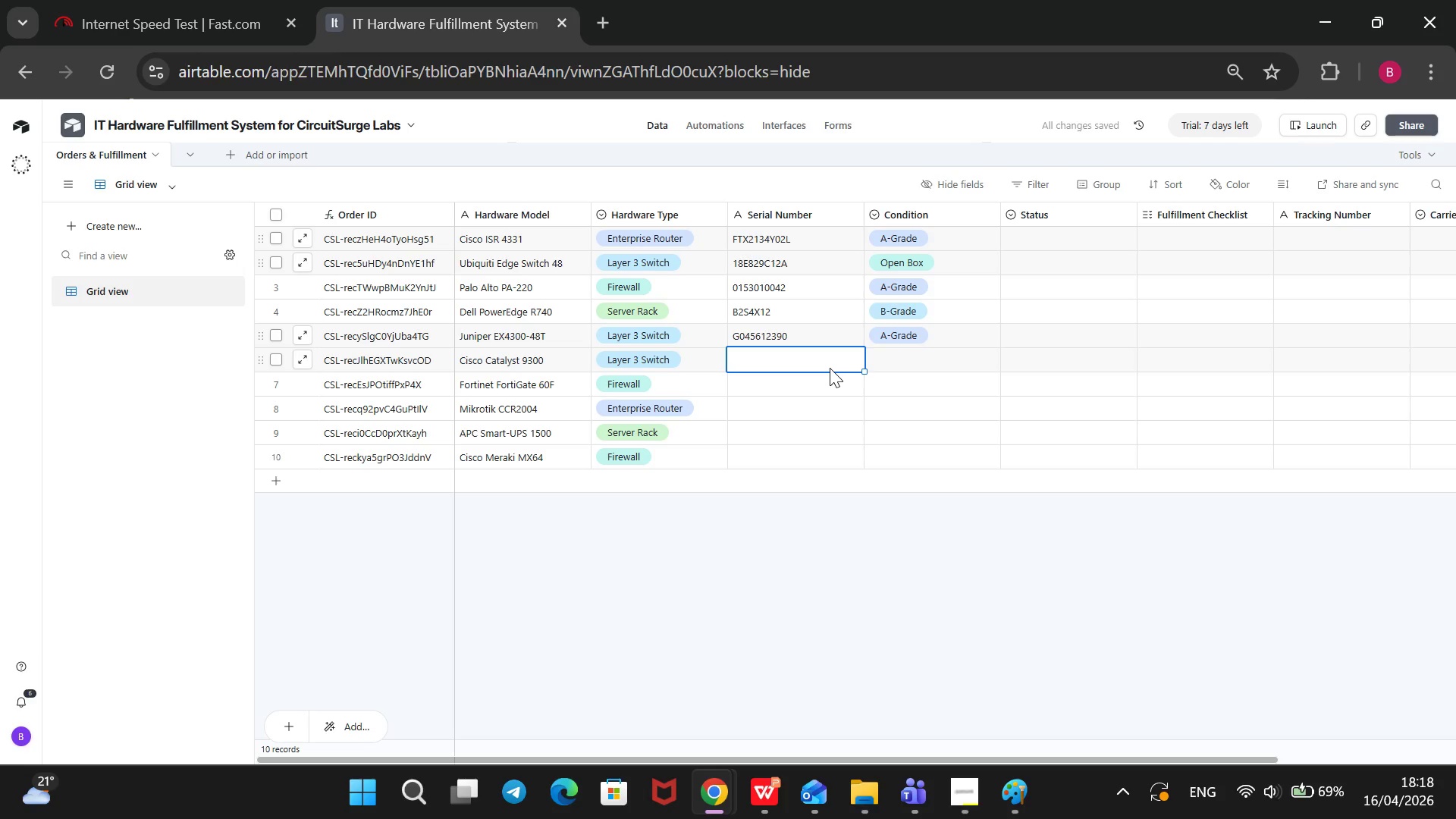 
wait(5.34)
 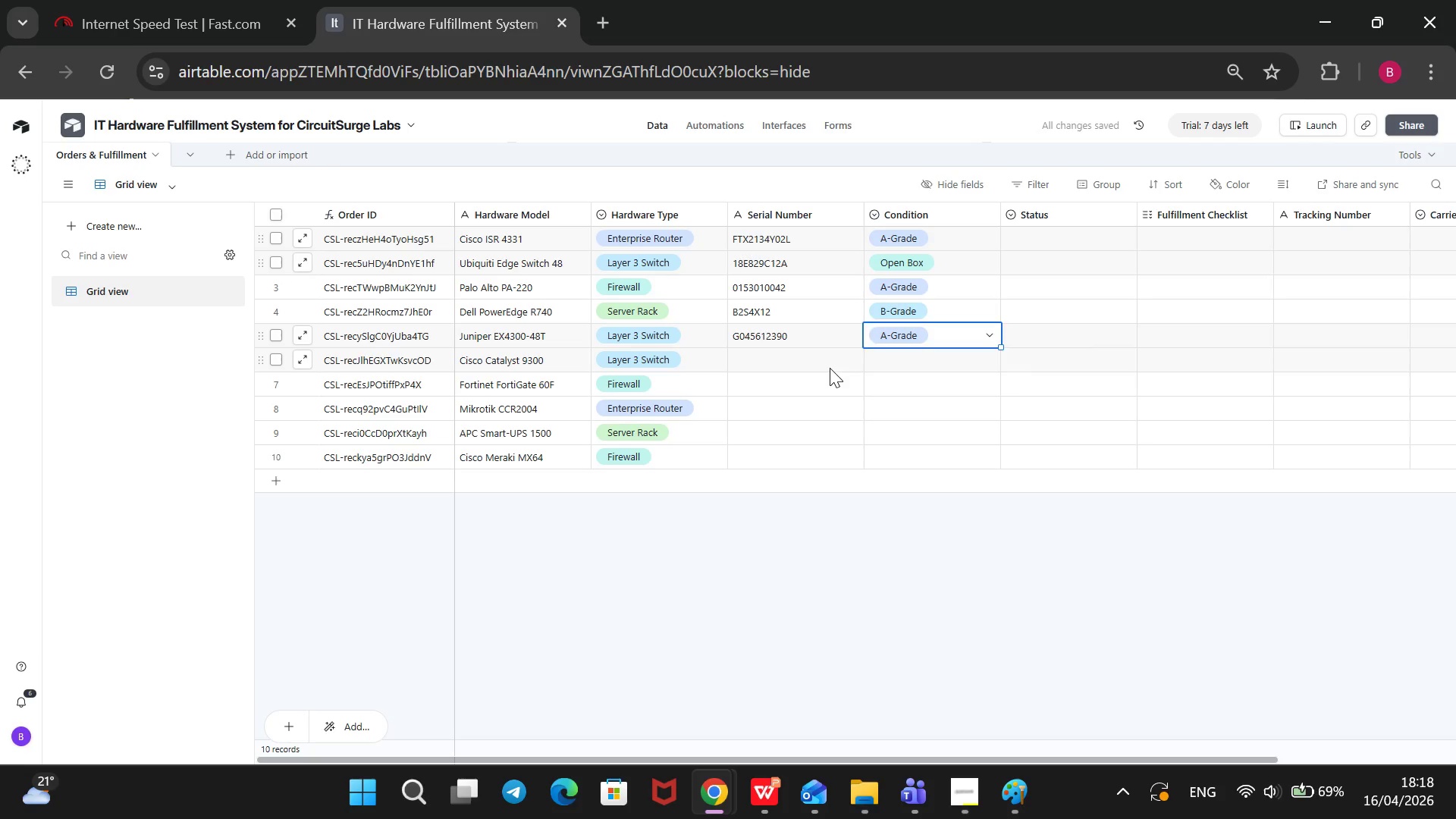 
type(FOX2231V09S)
 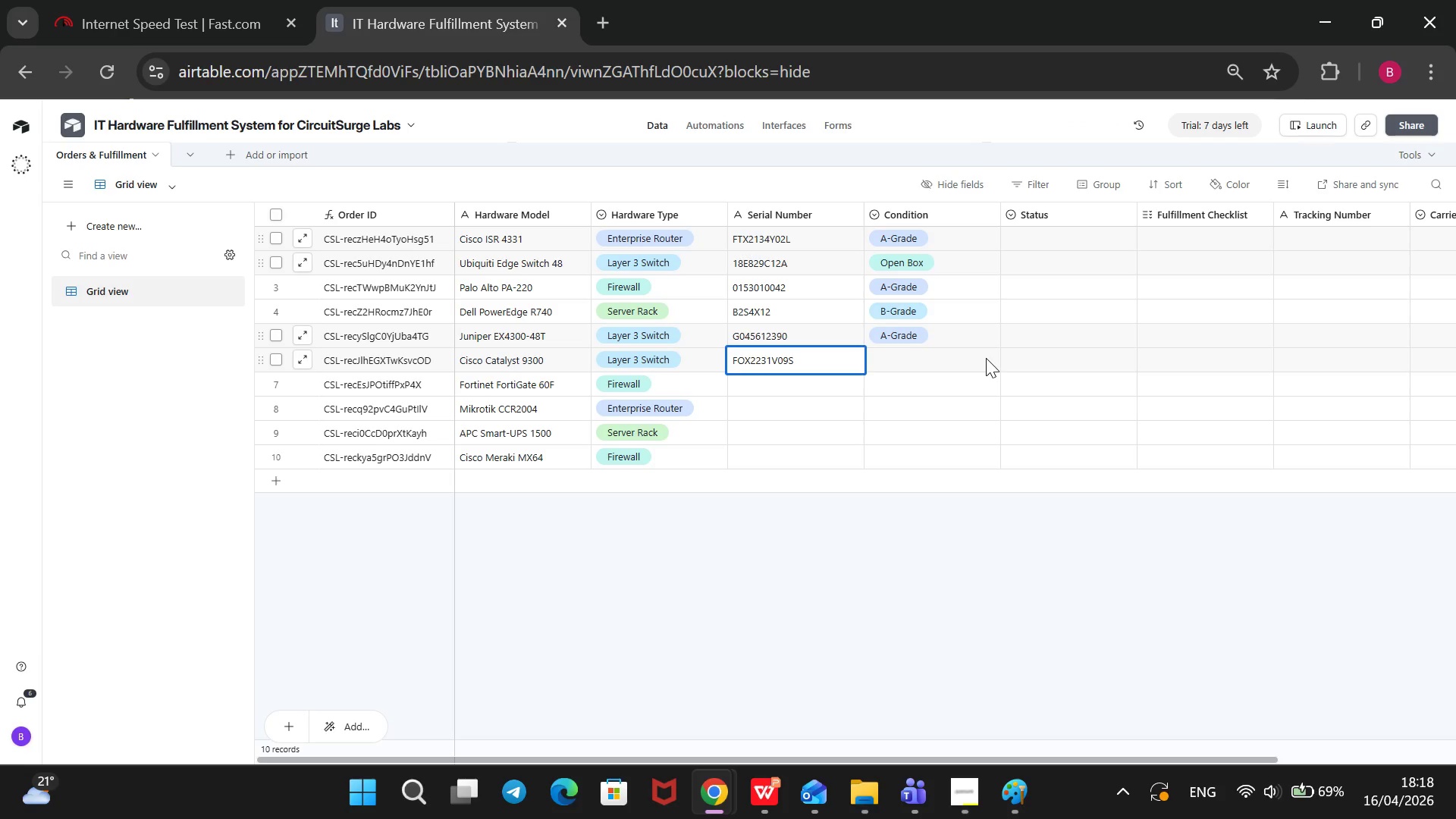 
mouse_move([975, 358])
 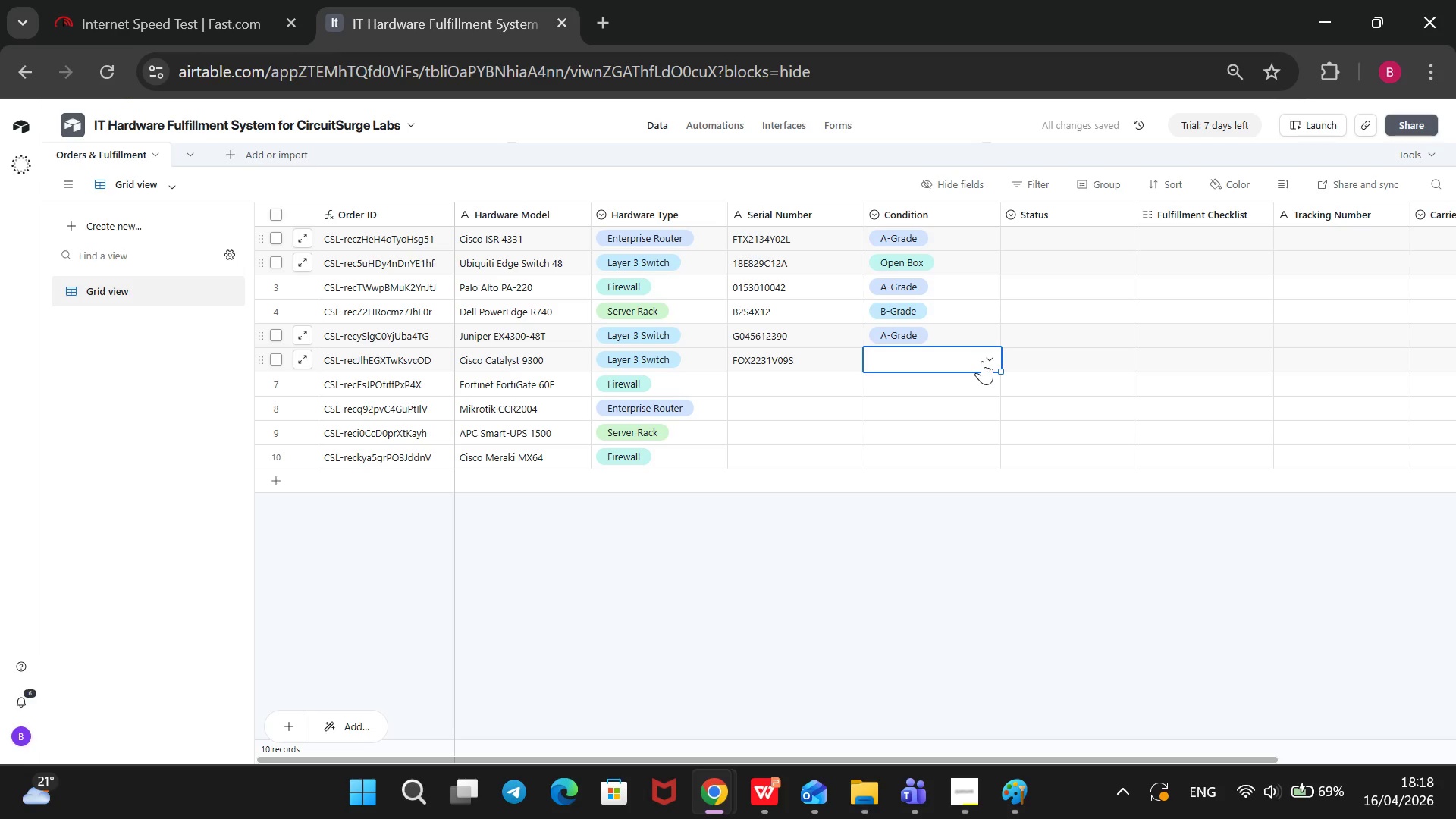 
left_click([982, 361])
 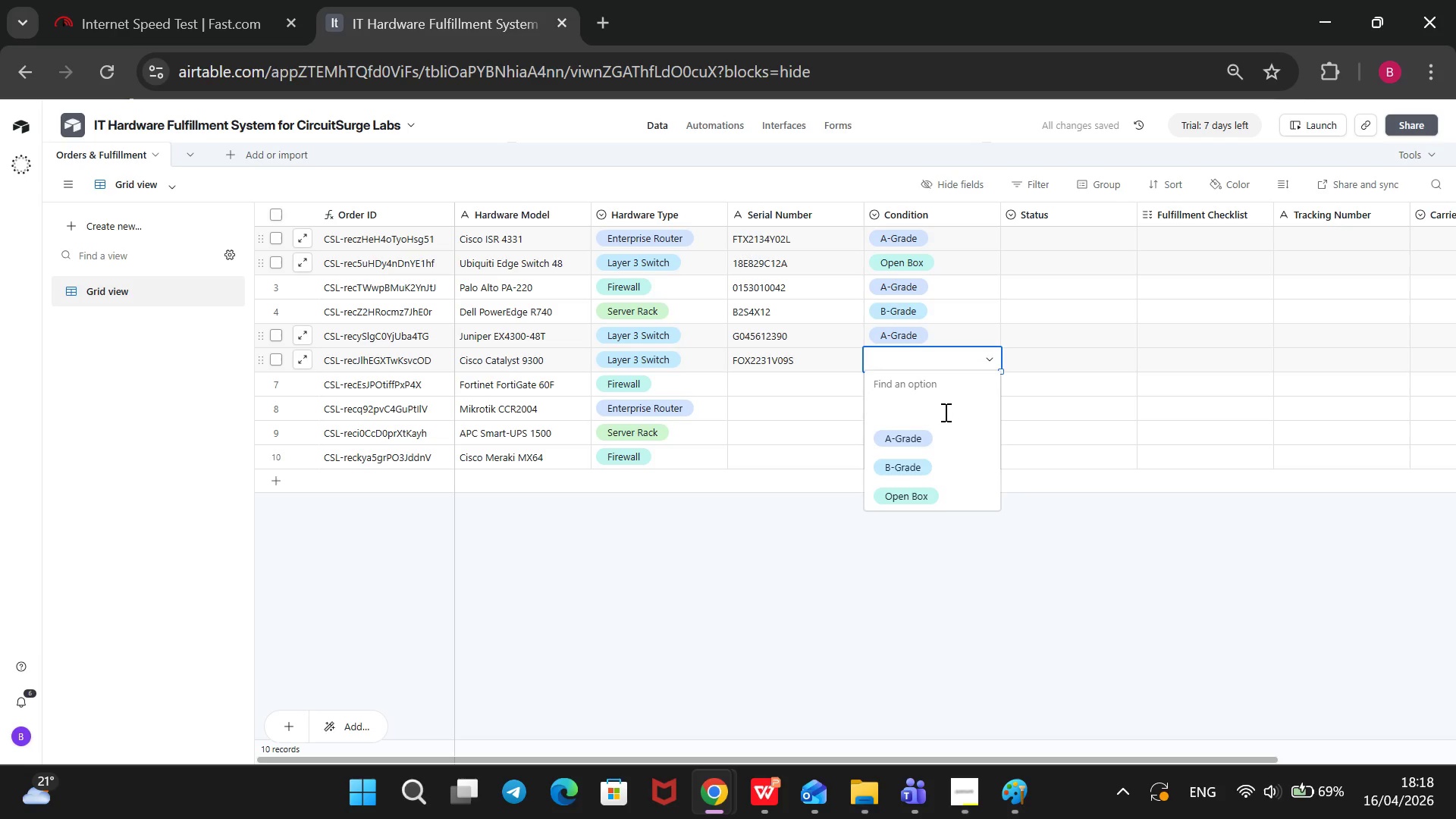 
left_click([908, 450])
 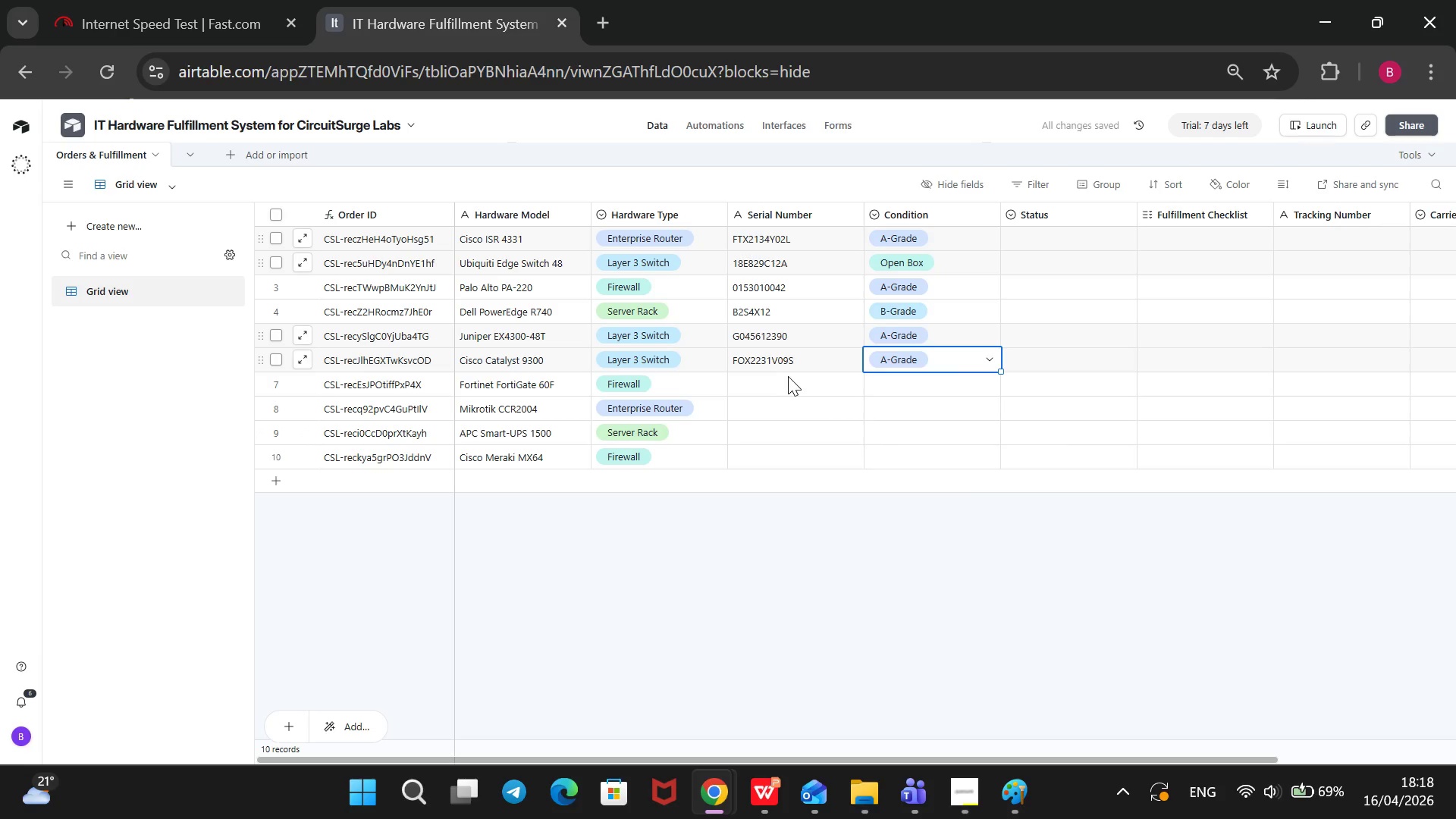 
left_click([792, 378])
 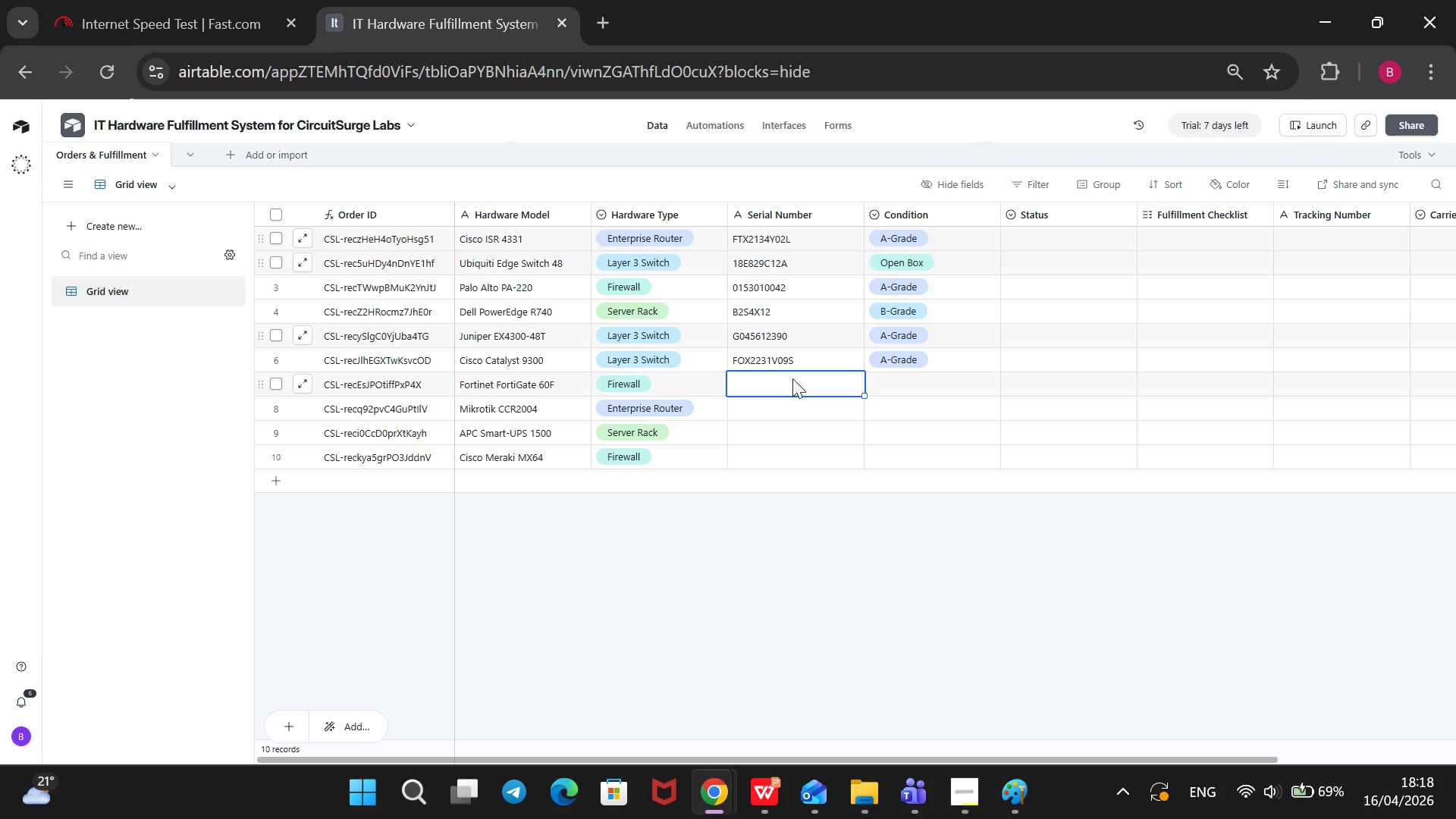 
wait(15.14)
 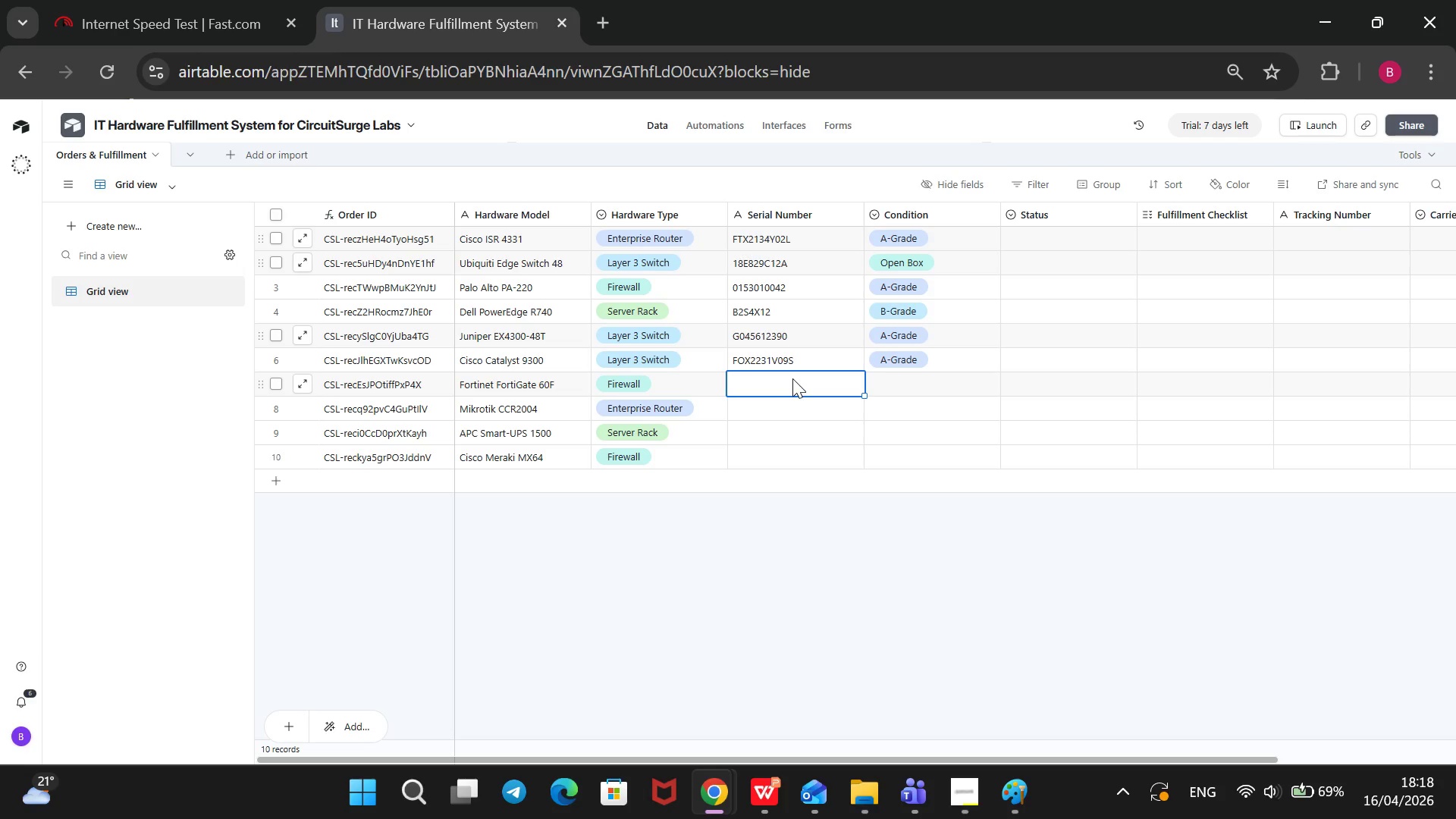 
type(FGT6OF-9921)
 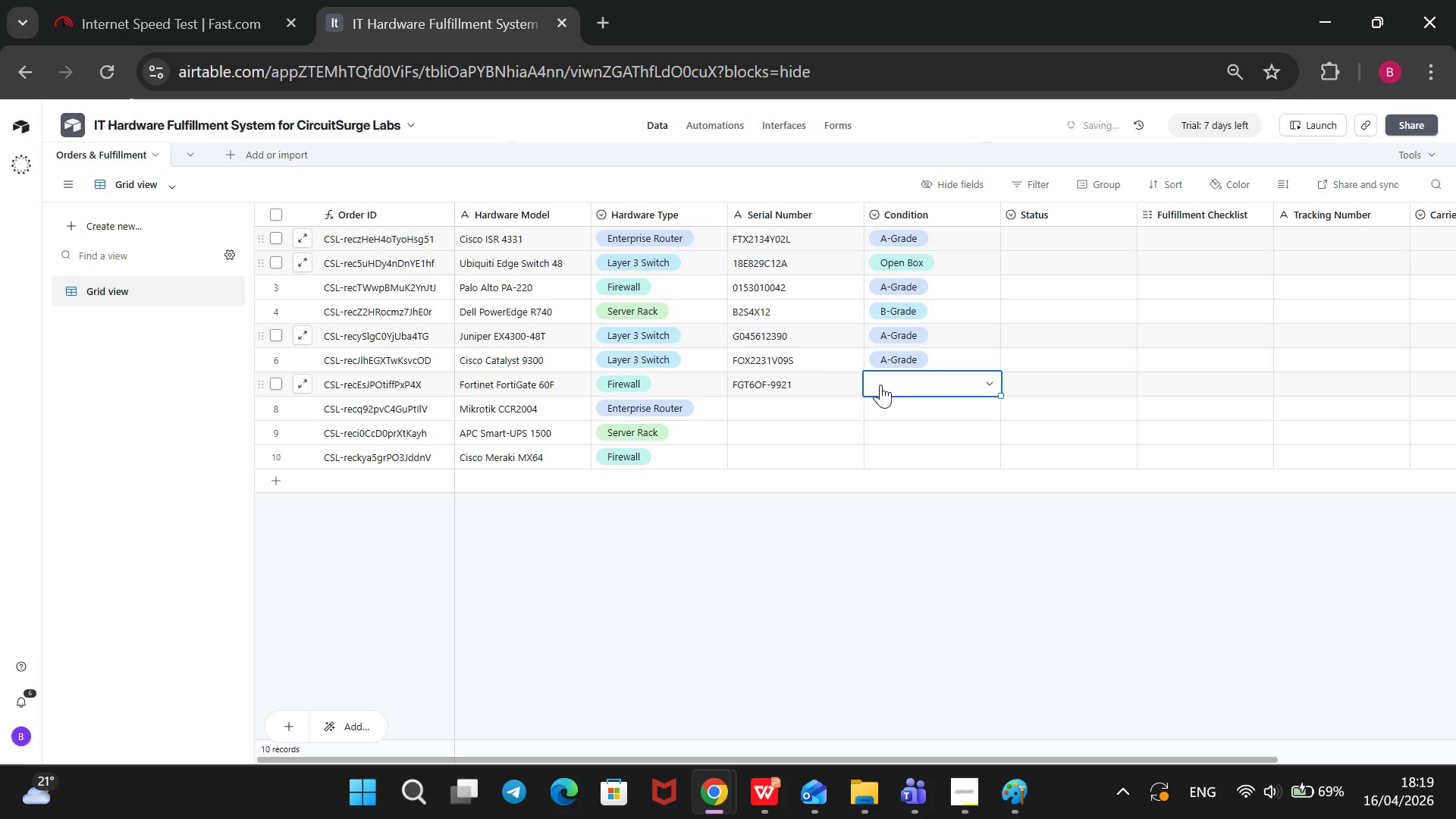 
wait(6.5)
 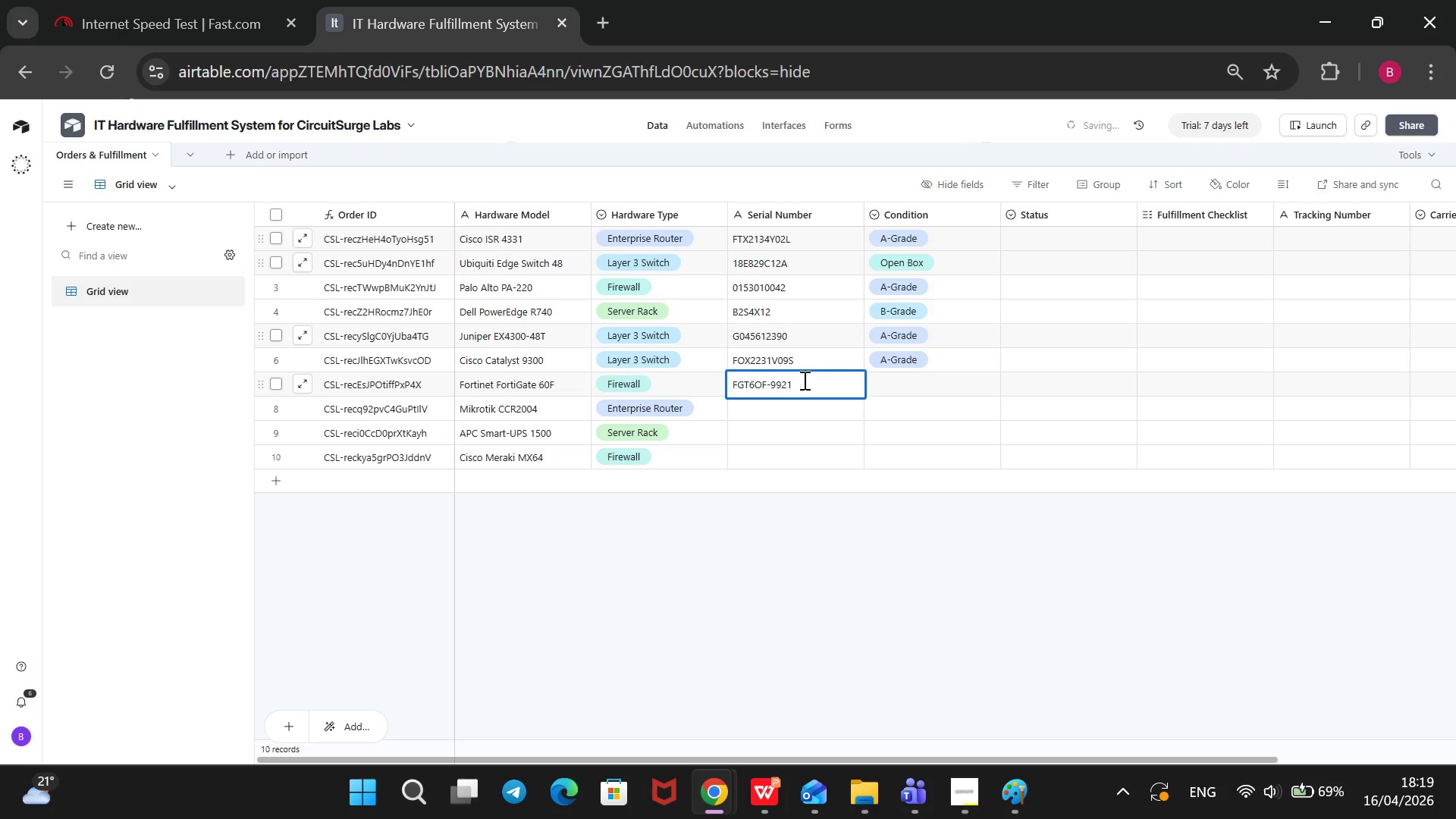 
left_click([989, 384])
 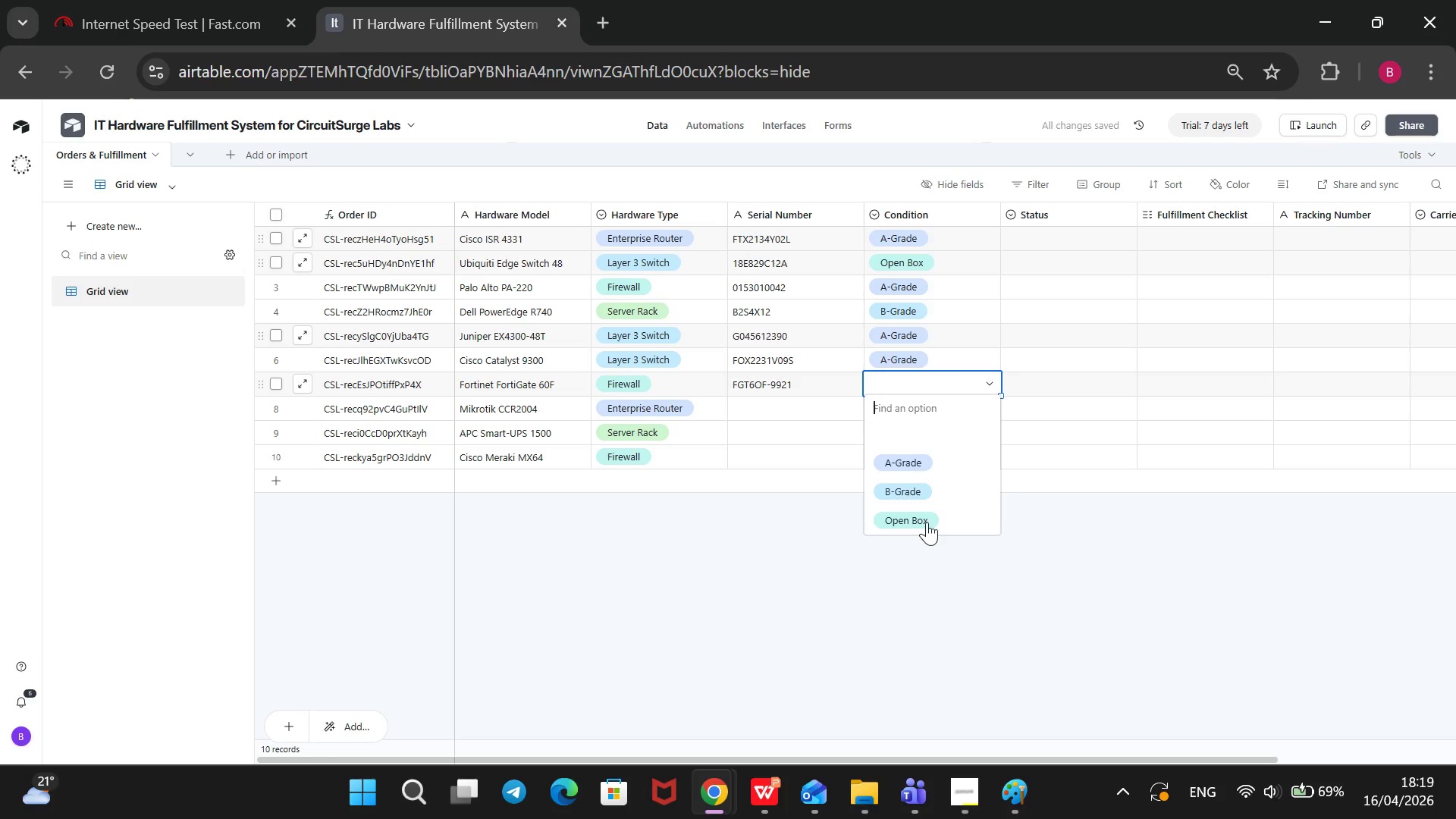 
wait(11.44)
 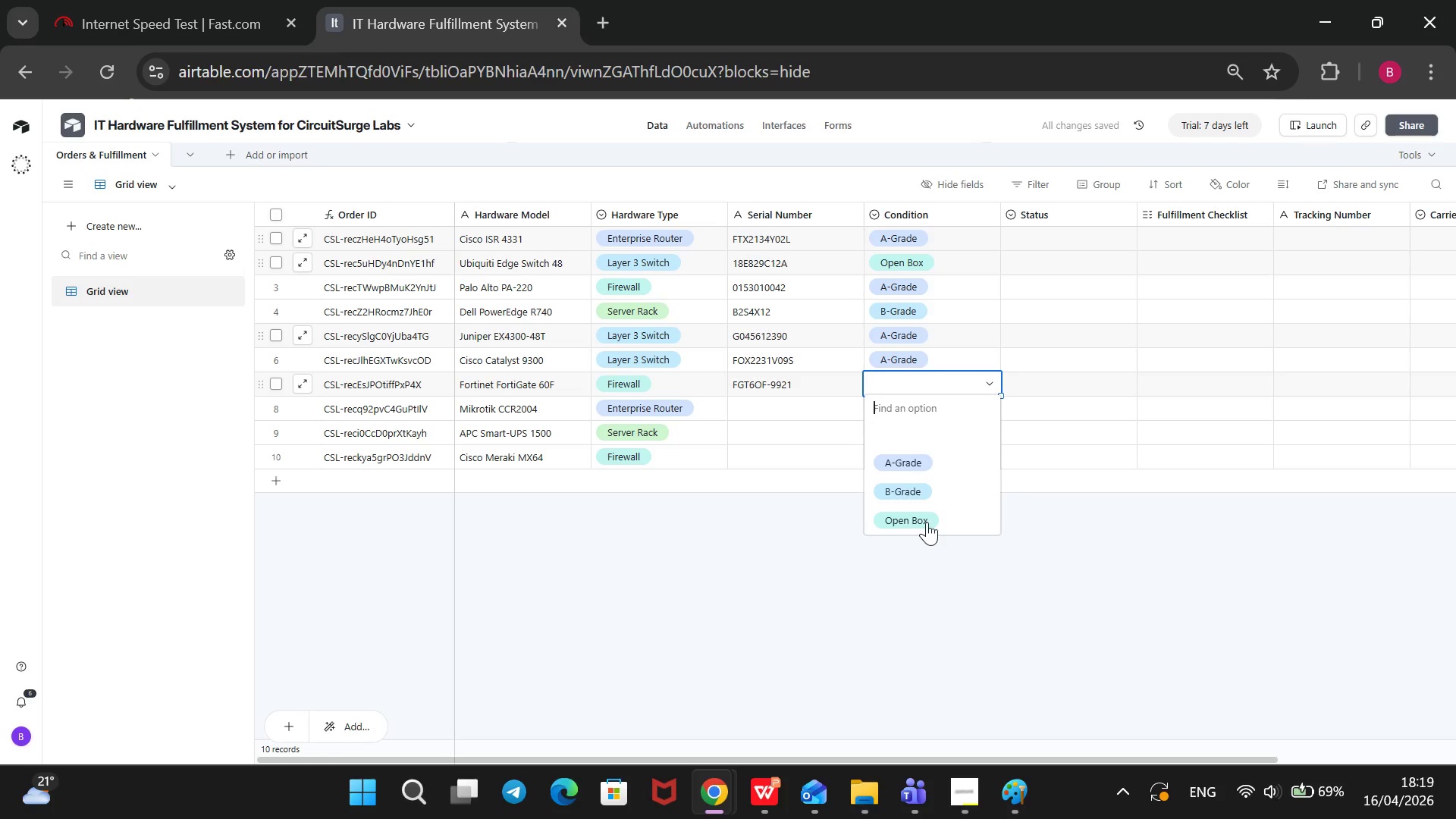 
left_click([832, 402])
 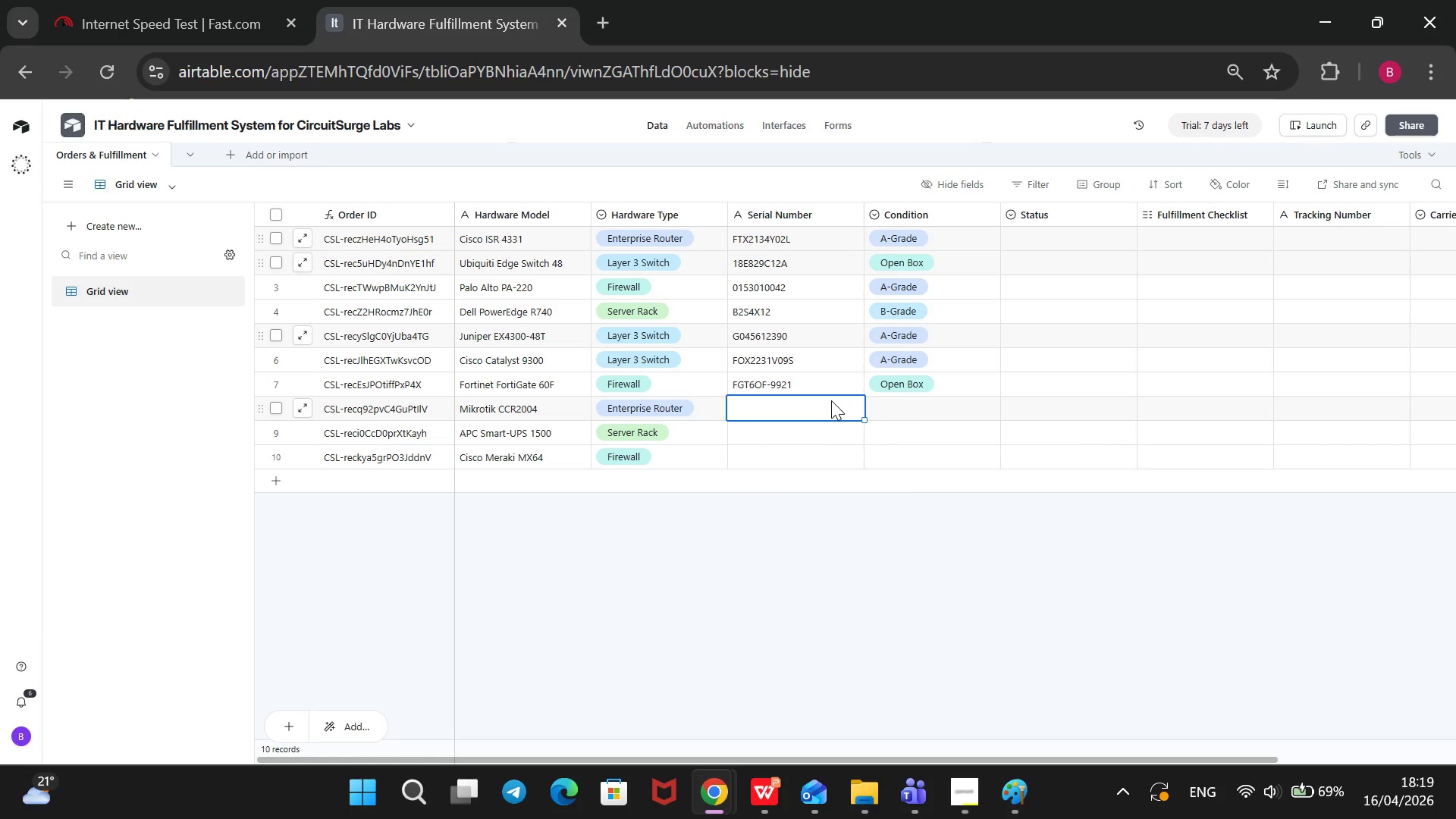 
wait(10.56)
 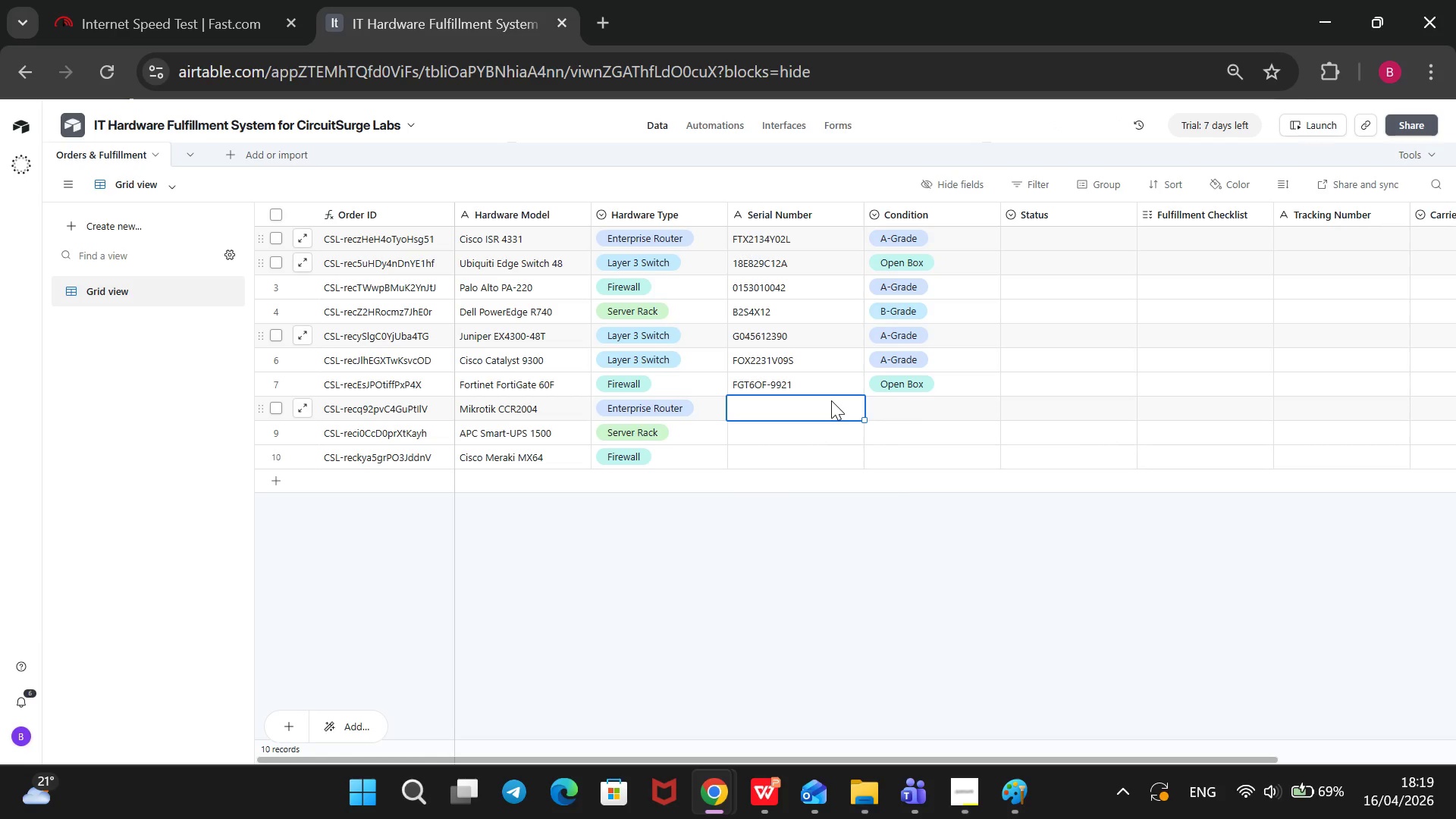 
type(MTK-88291-B)
 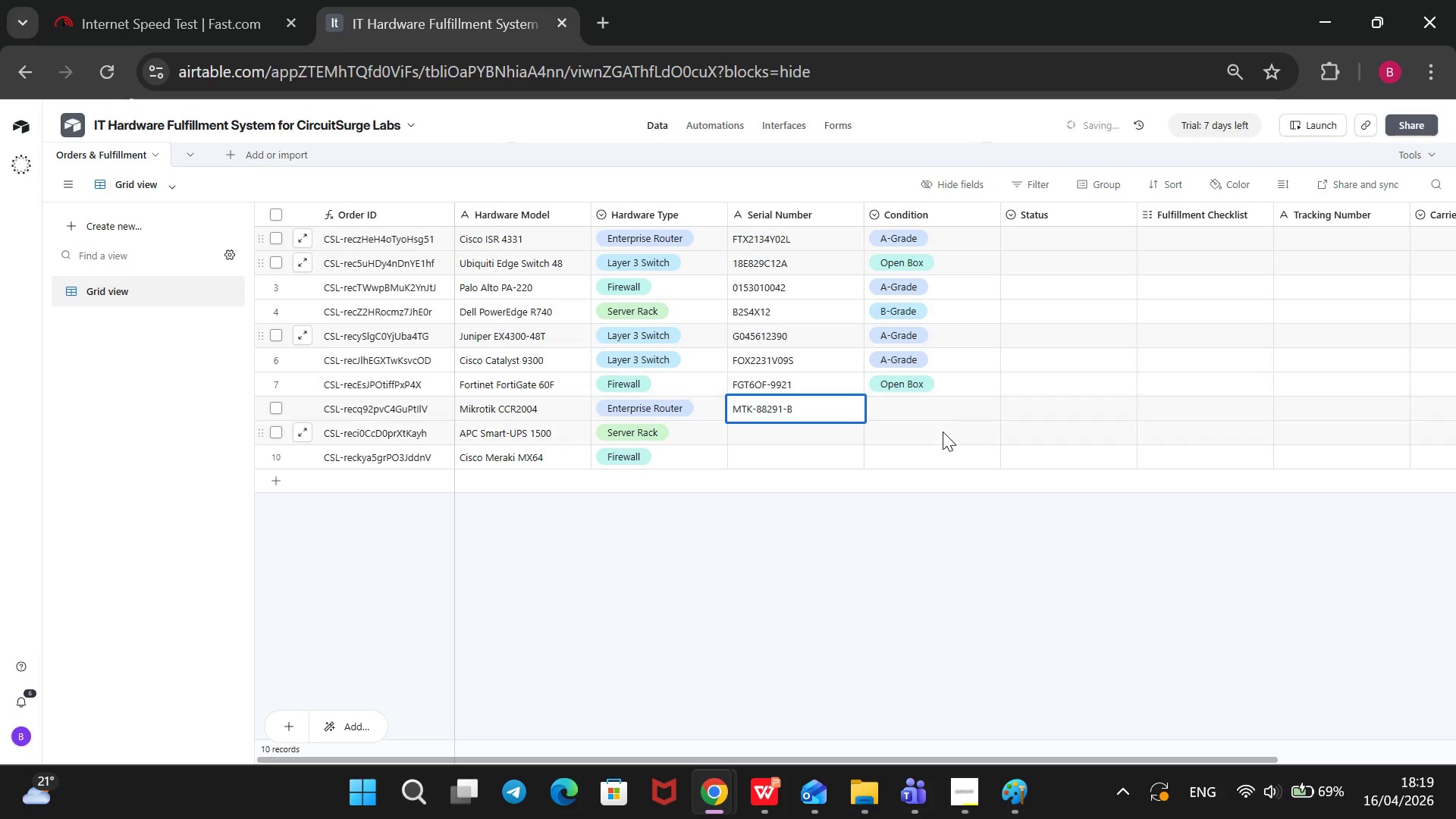 
left_click([949, 406])
 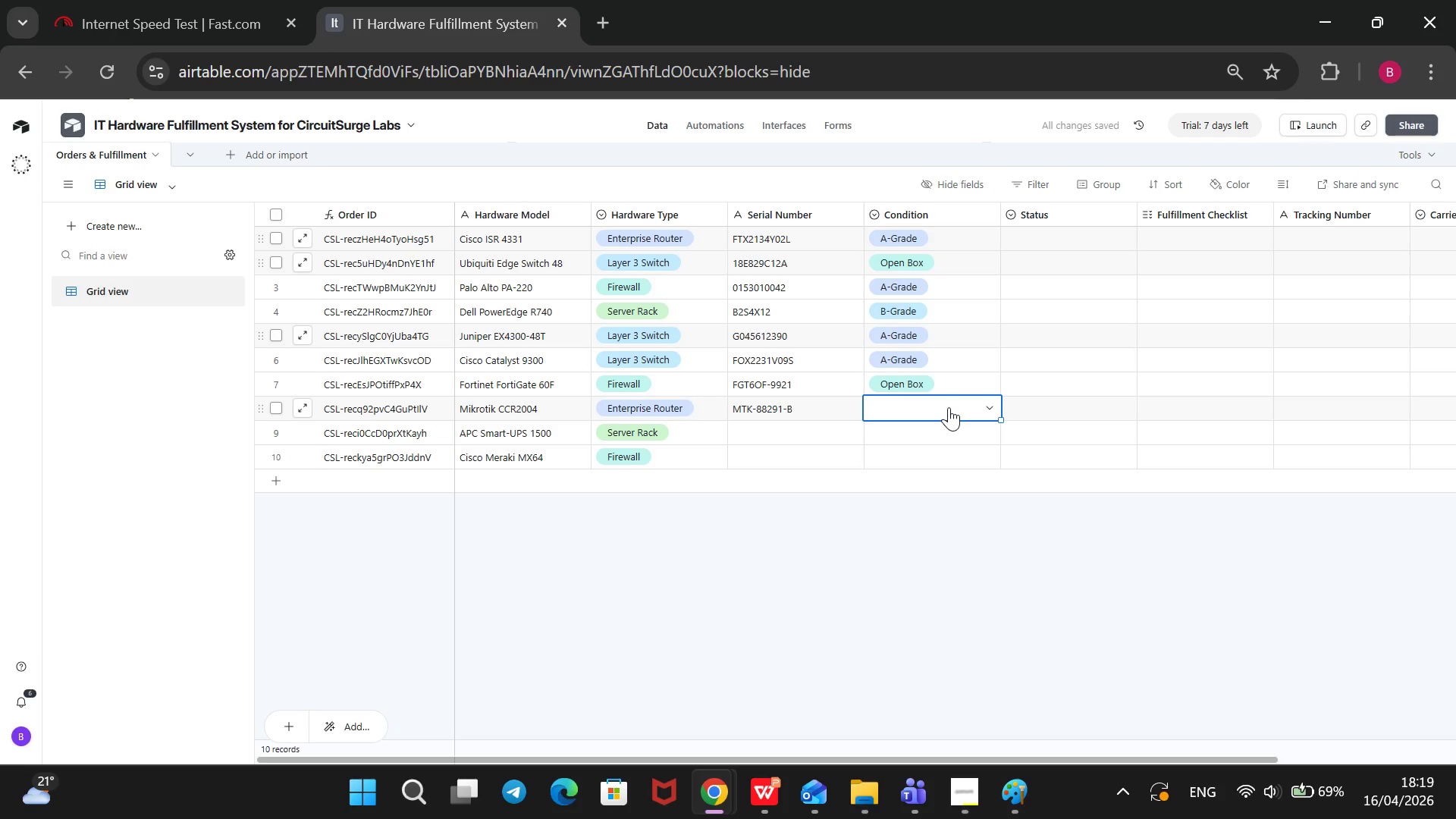 
wait(6.25)
 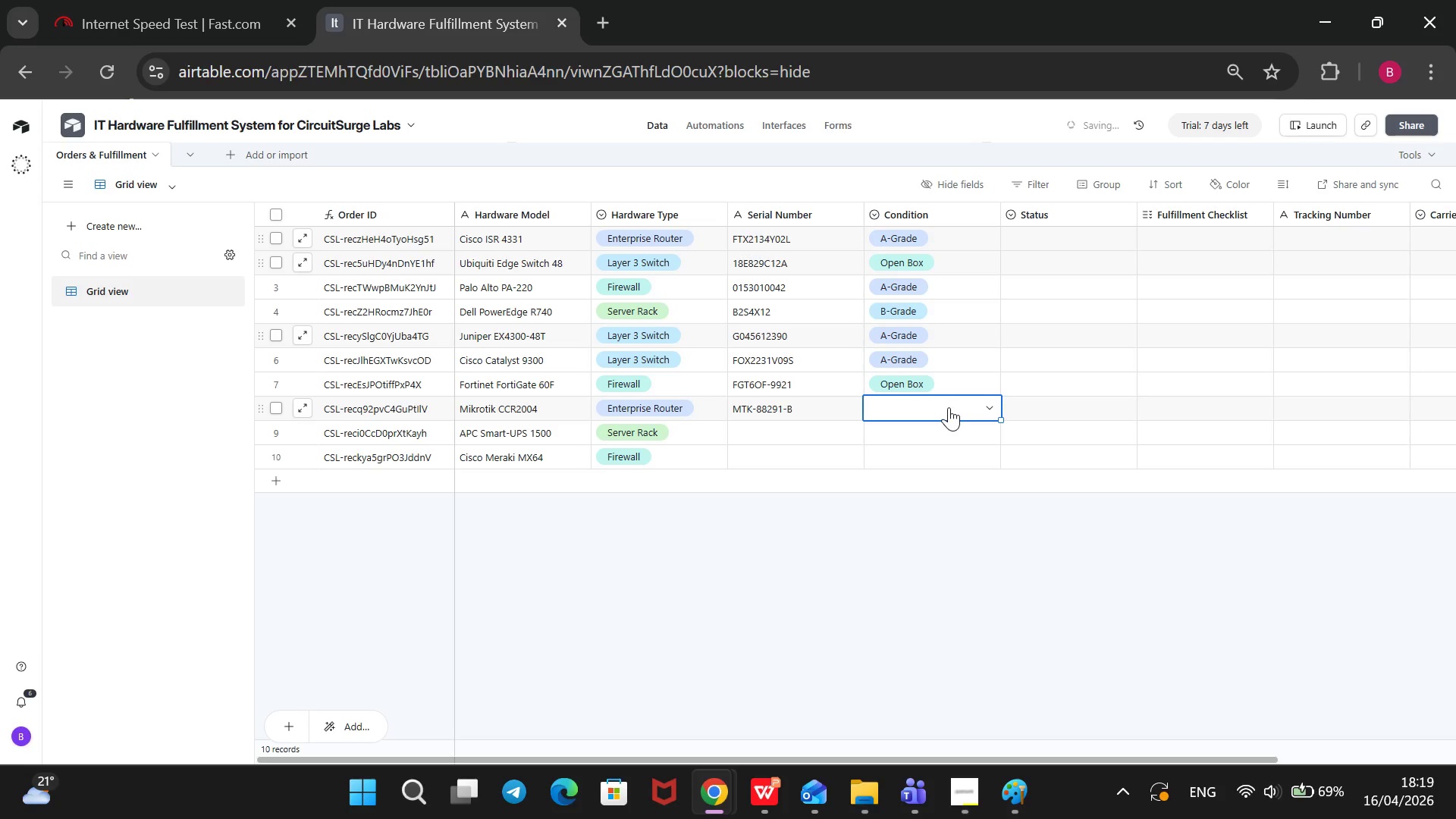 
left_click([994, 404])
 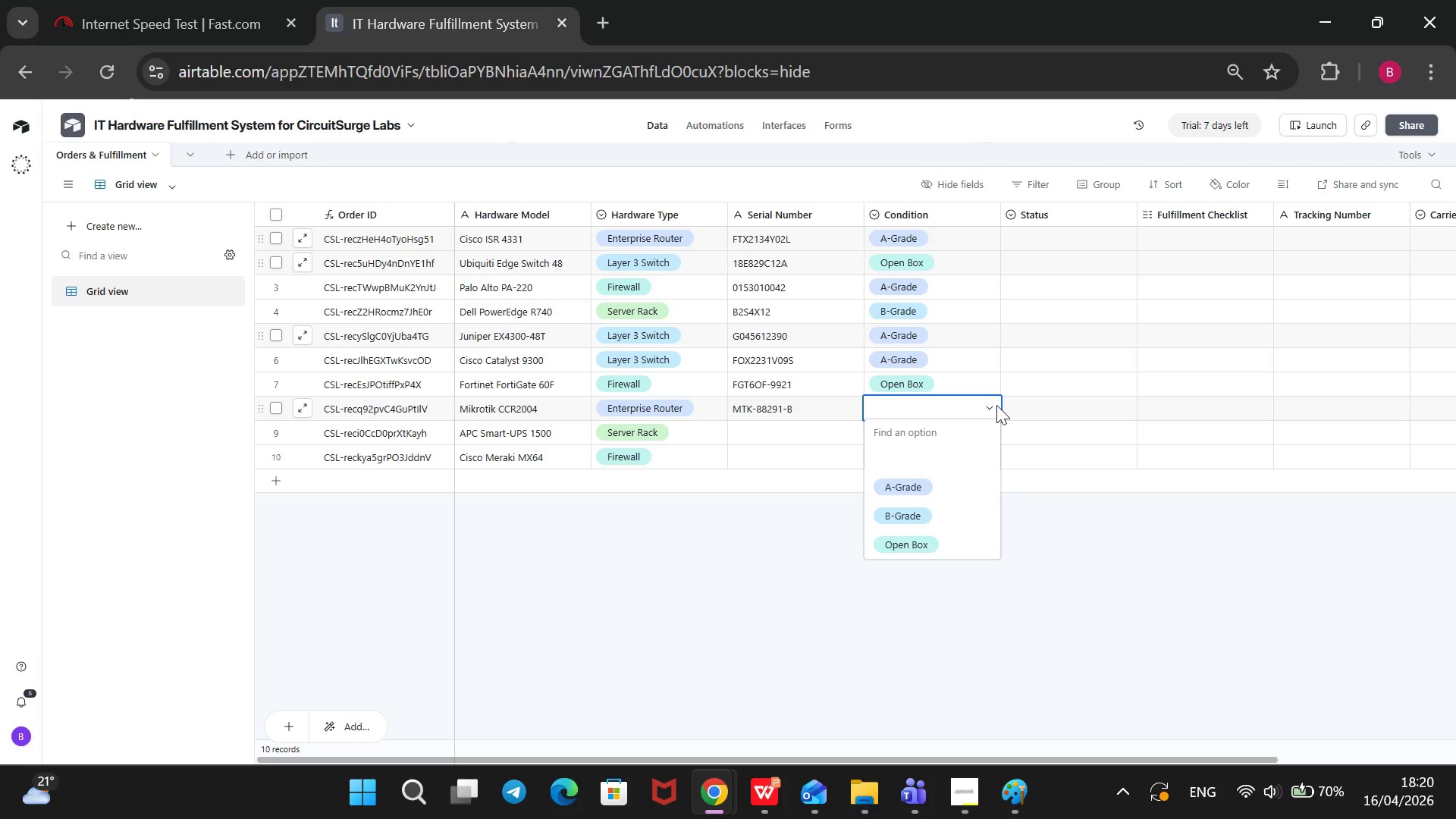 
wait(30.58)
 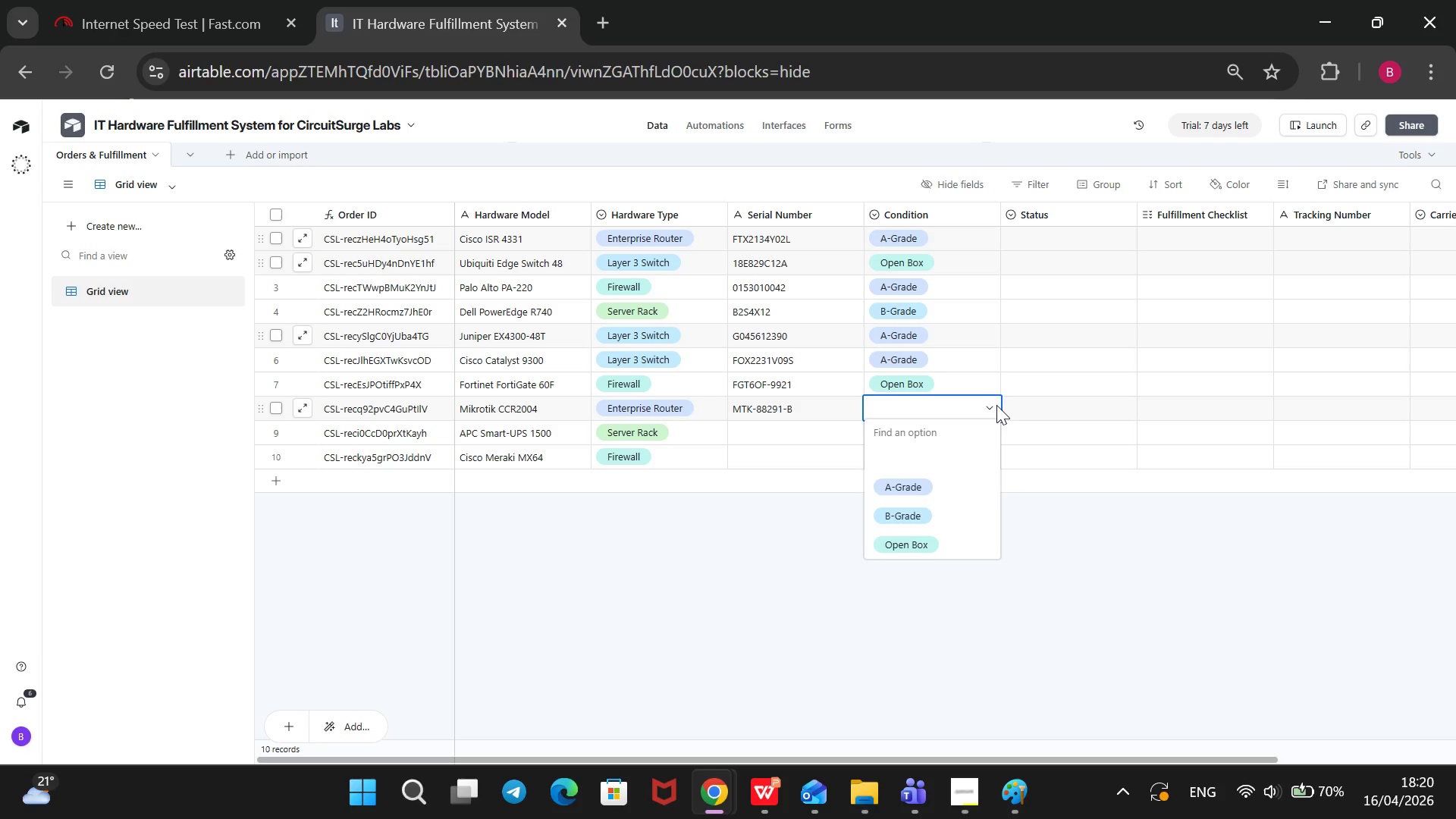 
left_click([969, 479])
 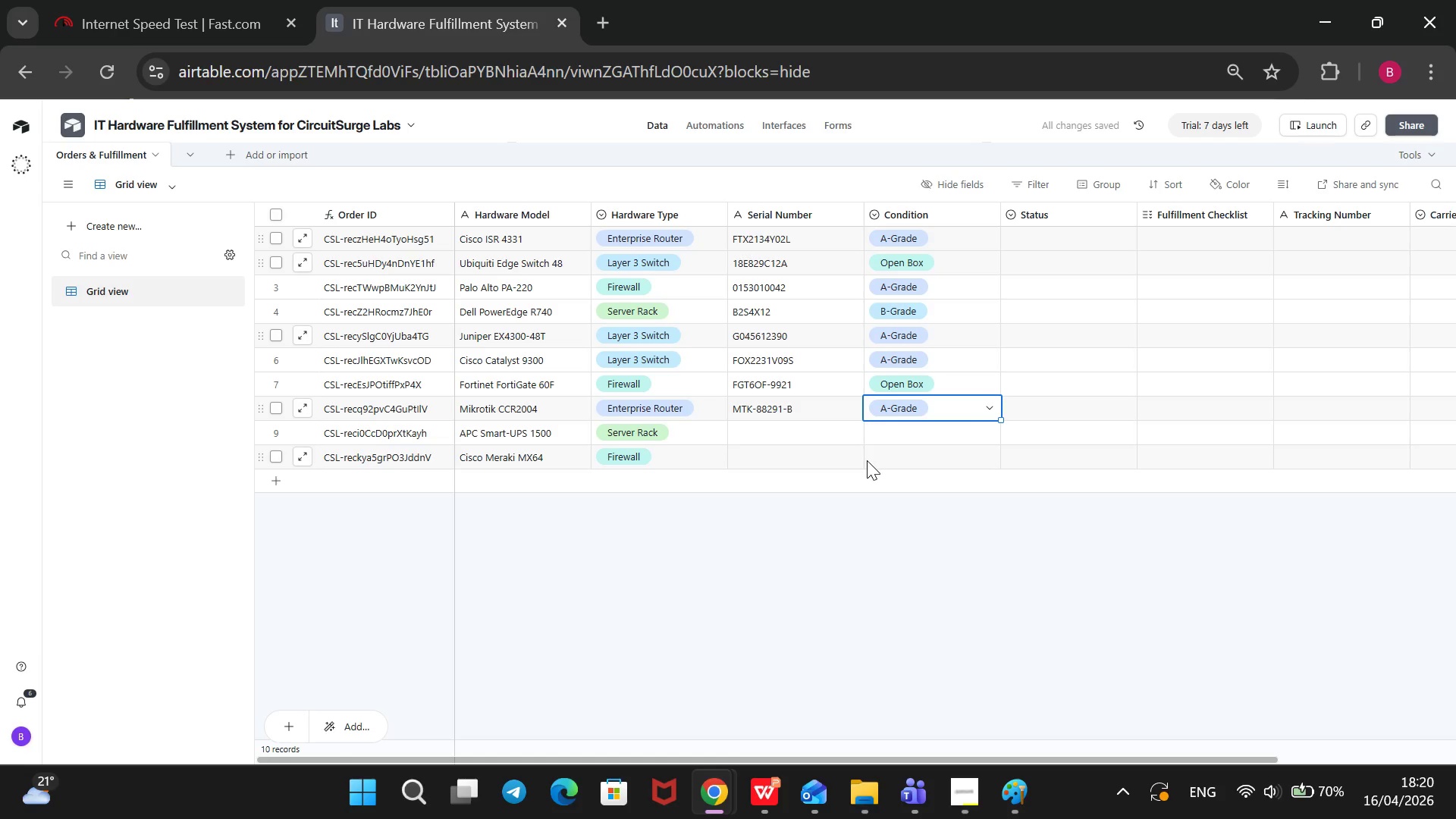 
left_click([816, 434])
 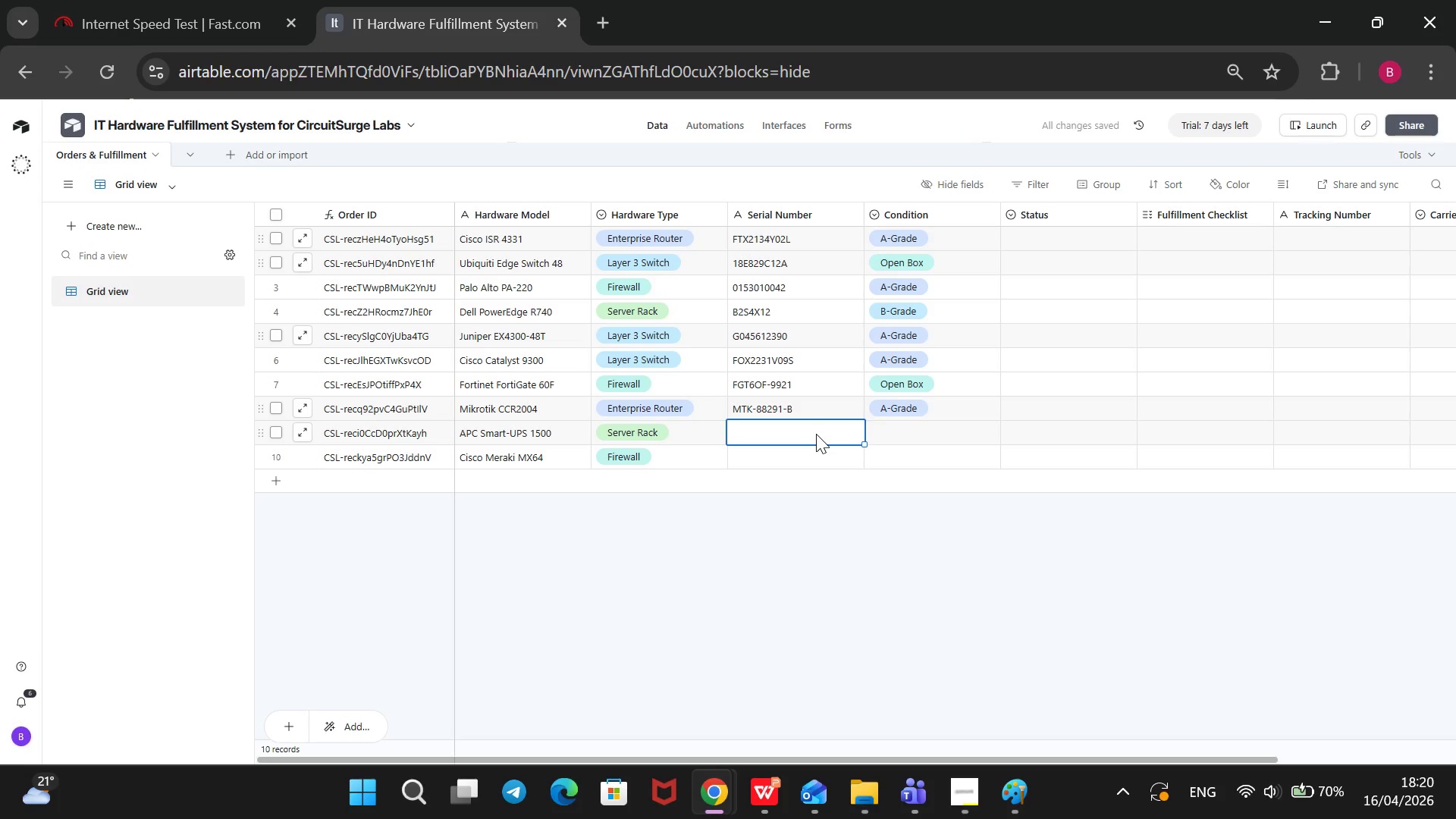 
type(AS1500-2210)
 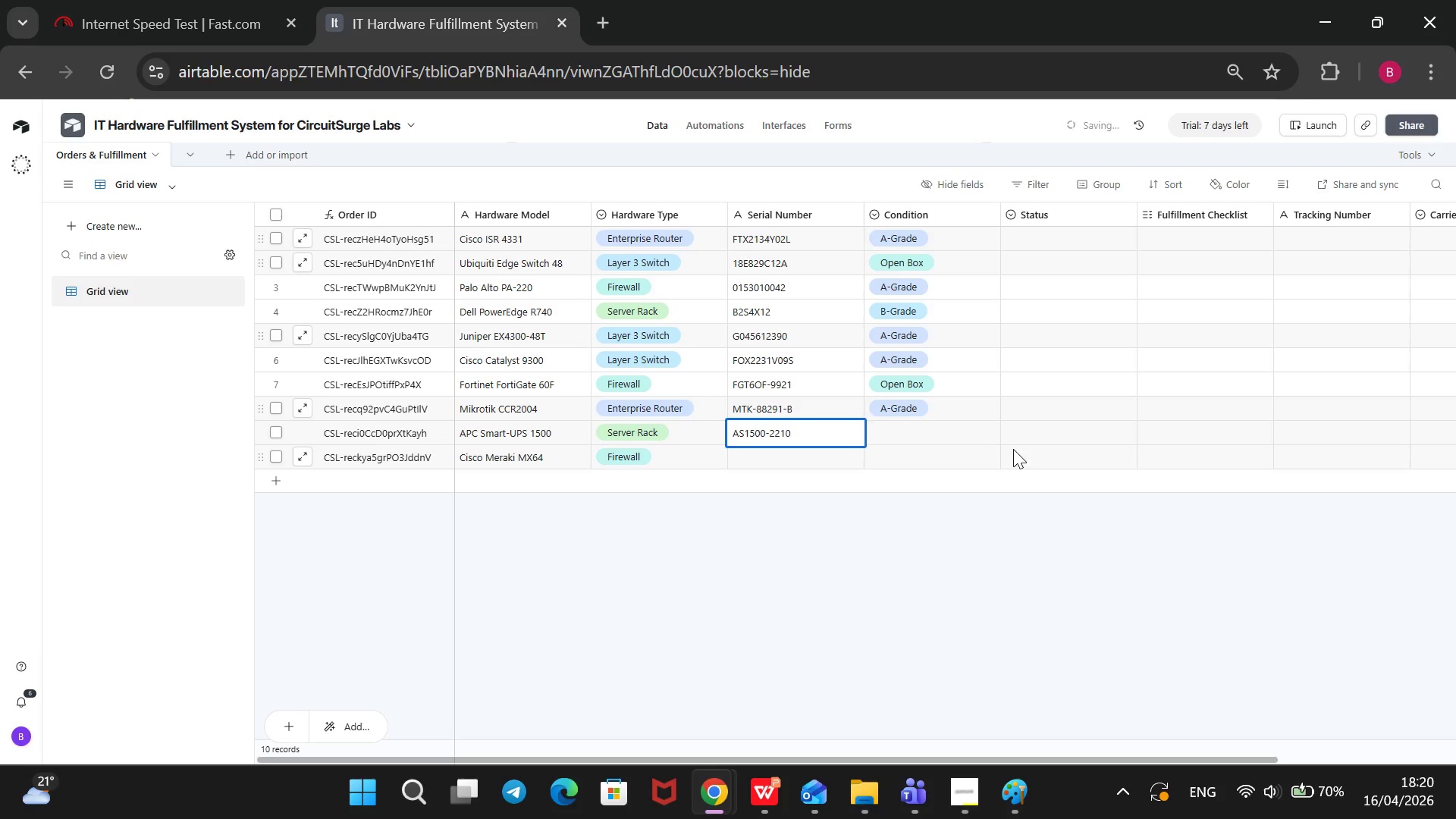 
left_click([952, 430])
 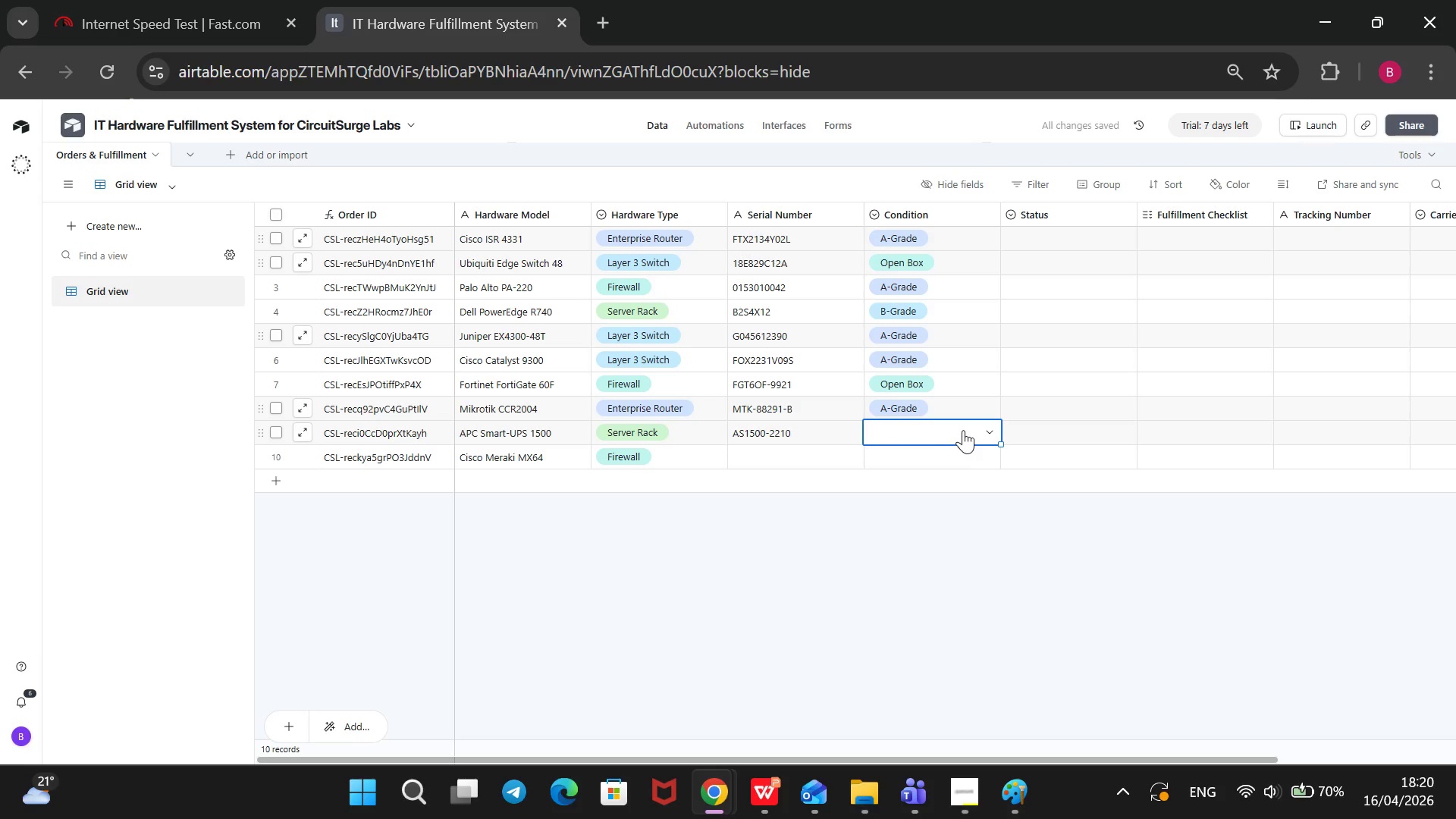 
left_click([985, 426])
 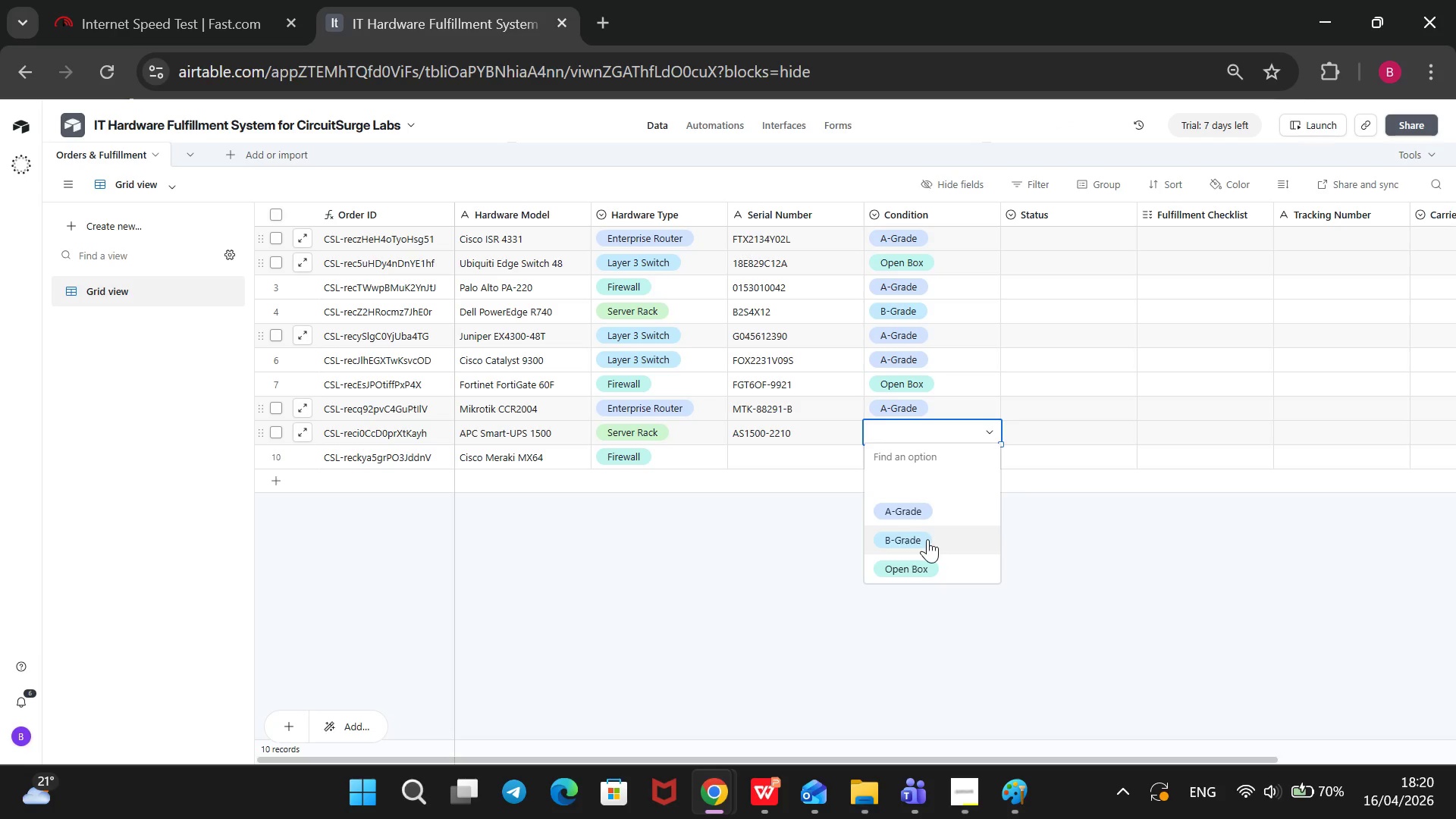 
wait(6.17)
 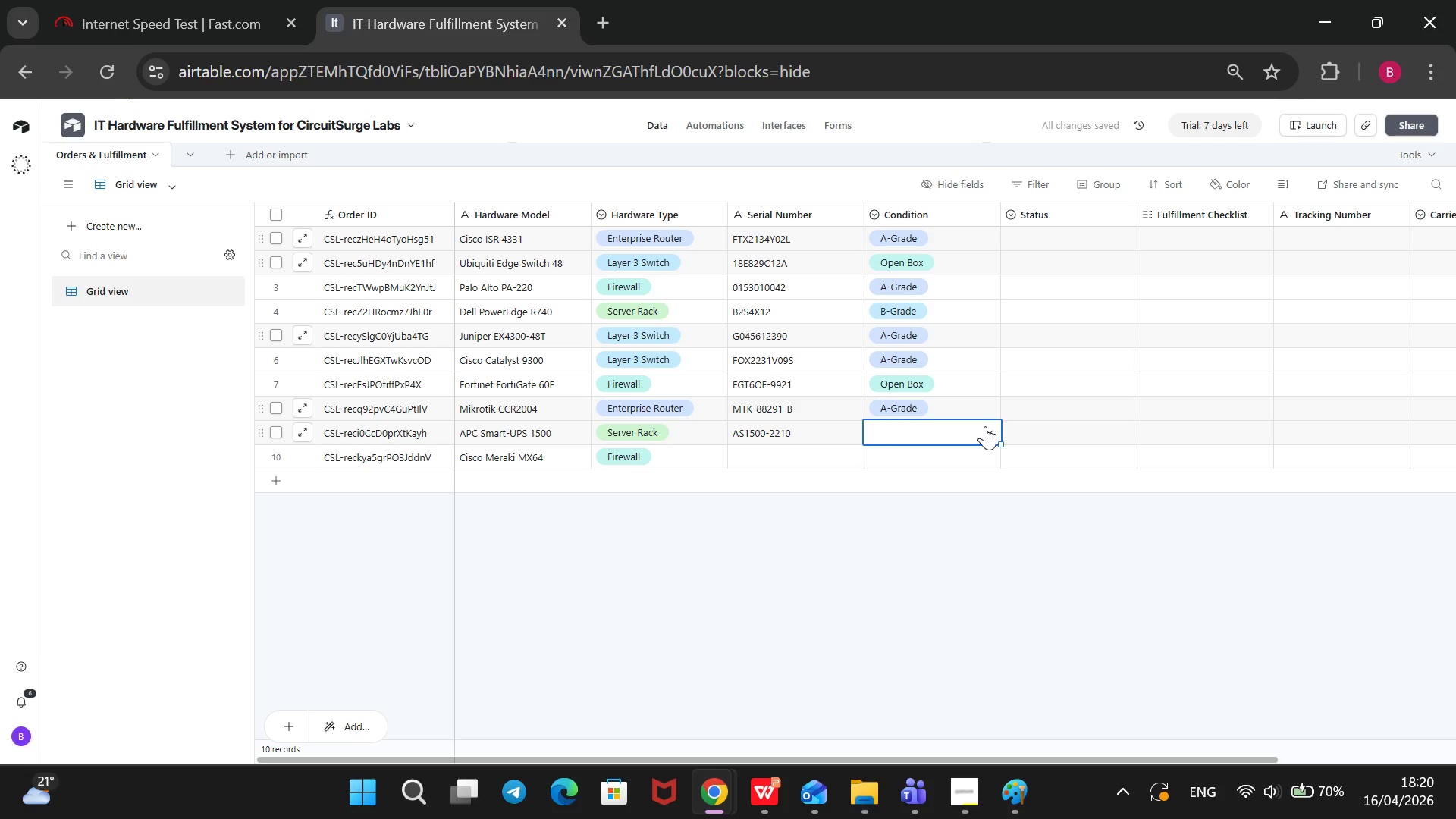 
left_click([795, 457])
 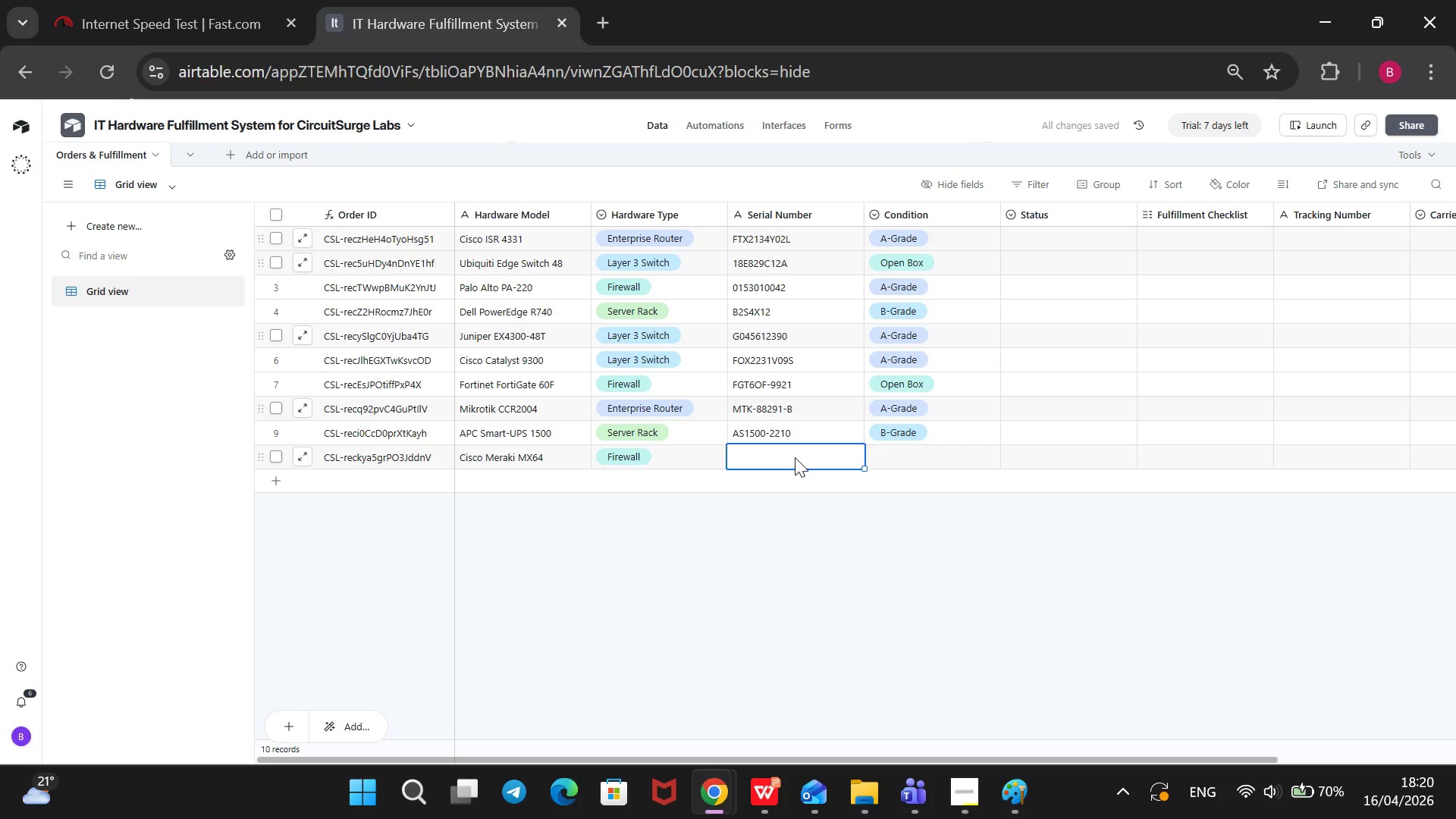 
type(Q2MW-E3T4-R5)
 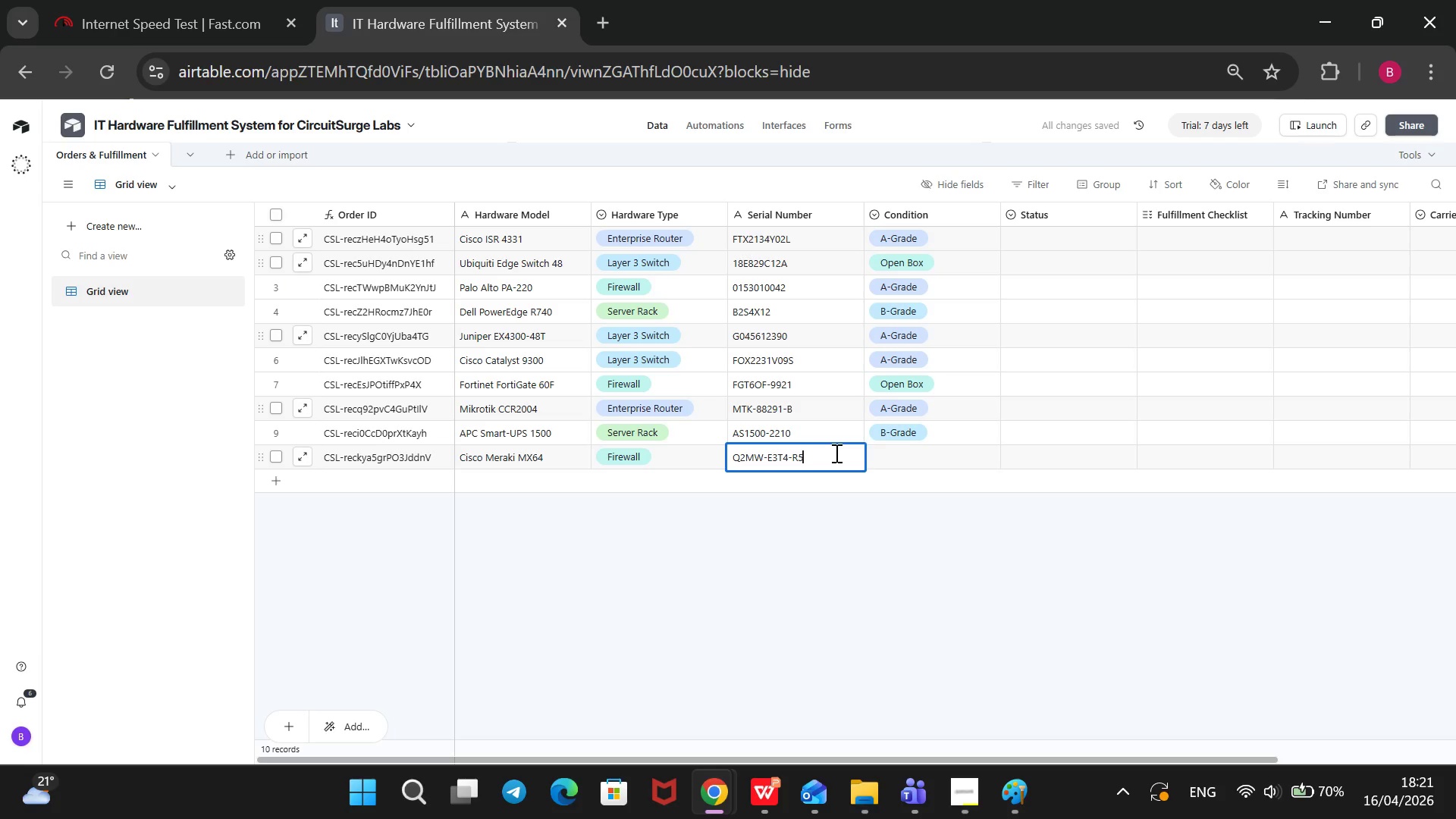 
left_click([880, 456])
 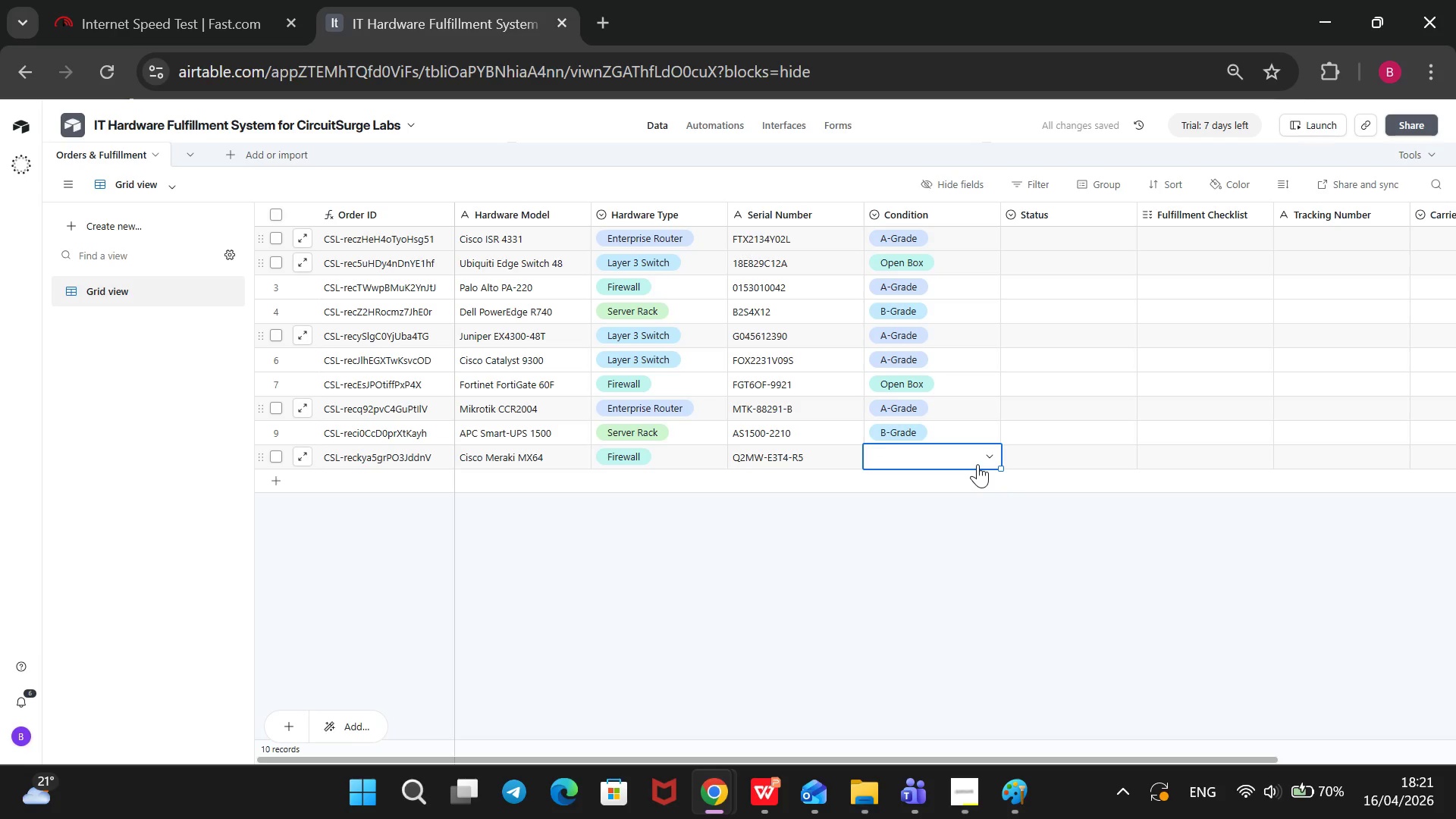 
left_click([994, 452])
 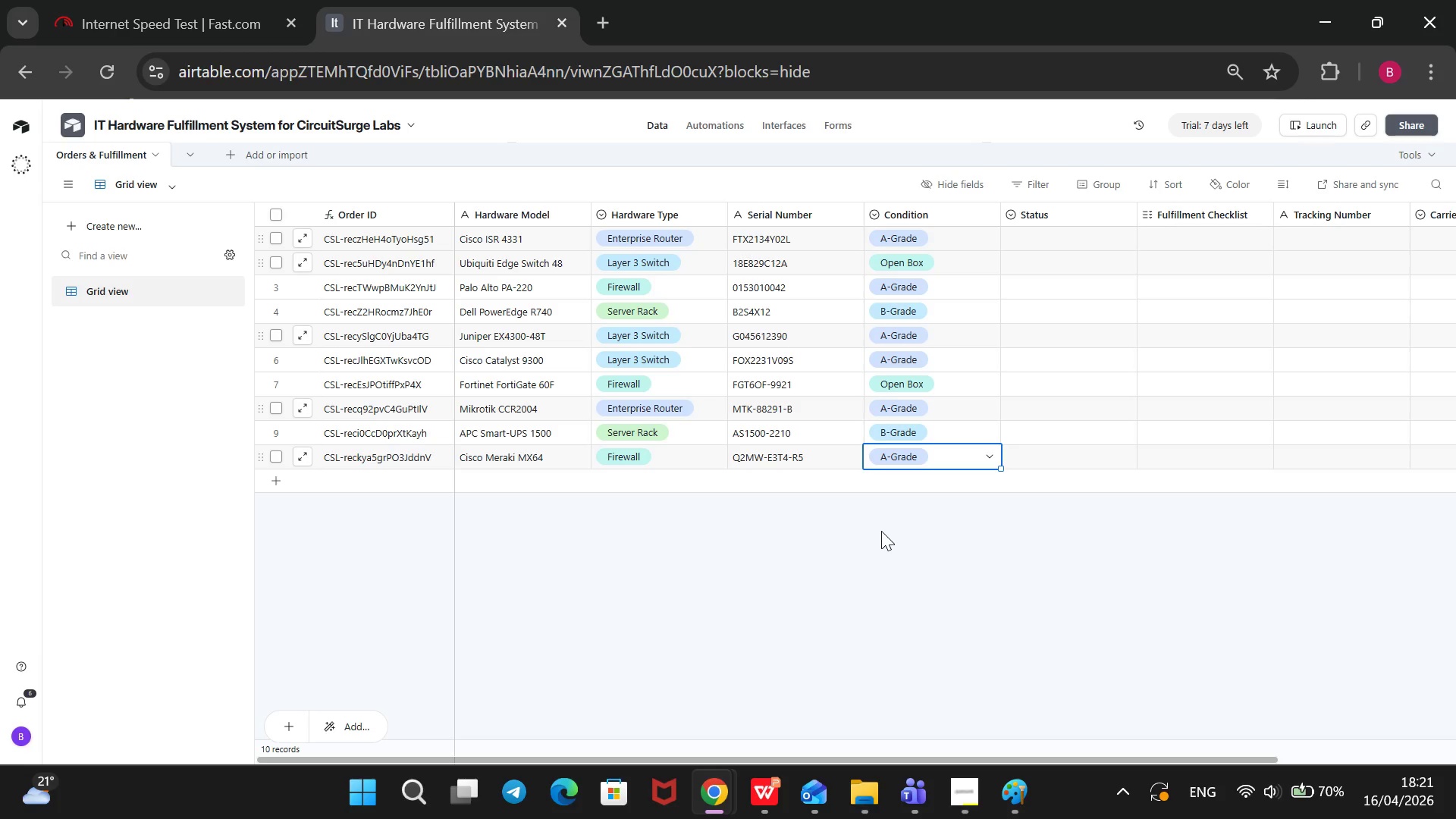 
wait(25.22)
 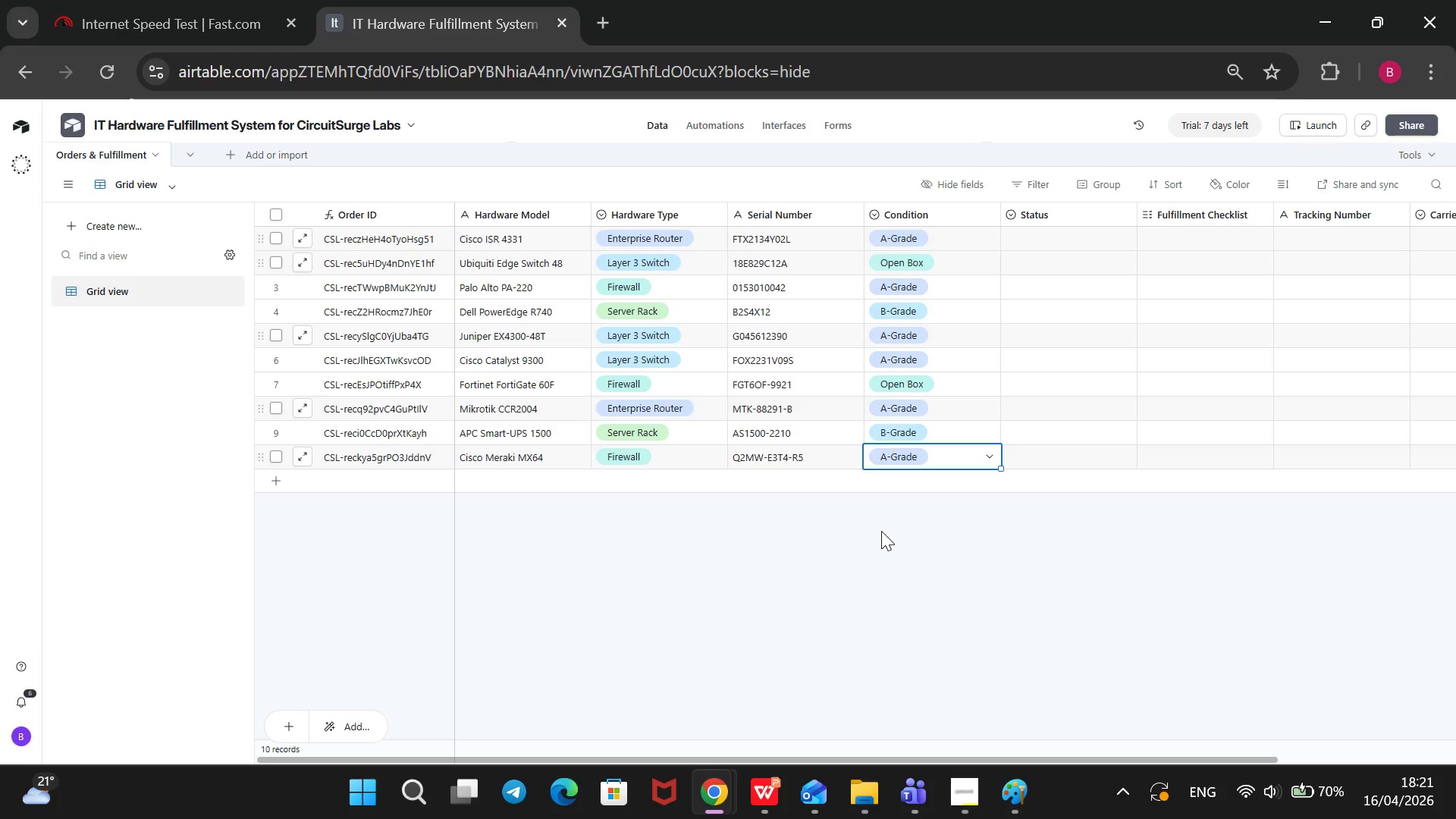 
left_click([1169, 593])
 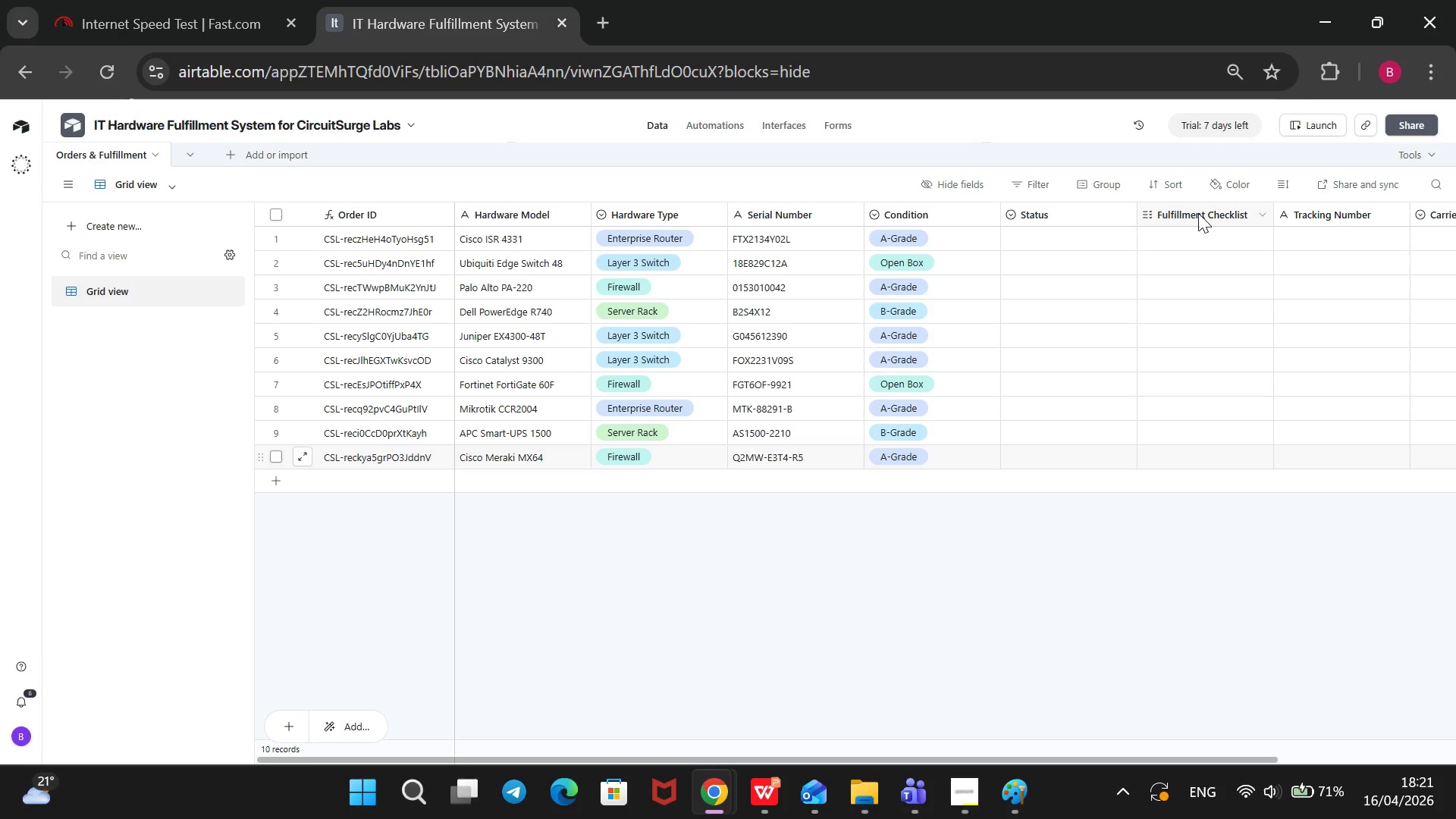 
left_click_drag(start_coordinate=[1197, 213], to_coordinate=[1064, 218])
 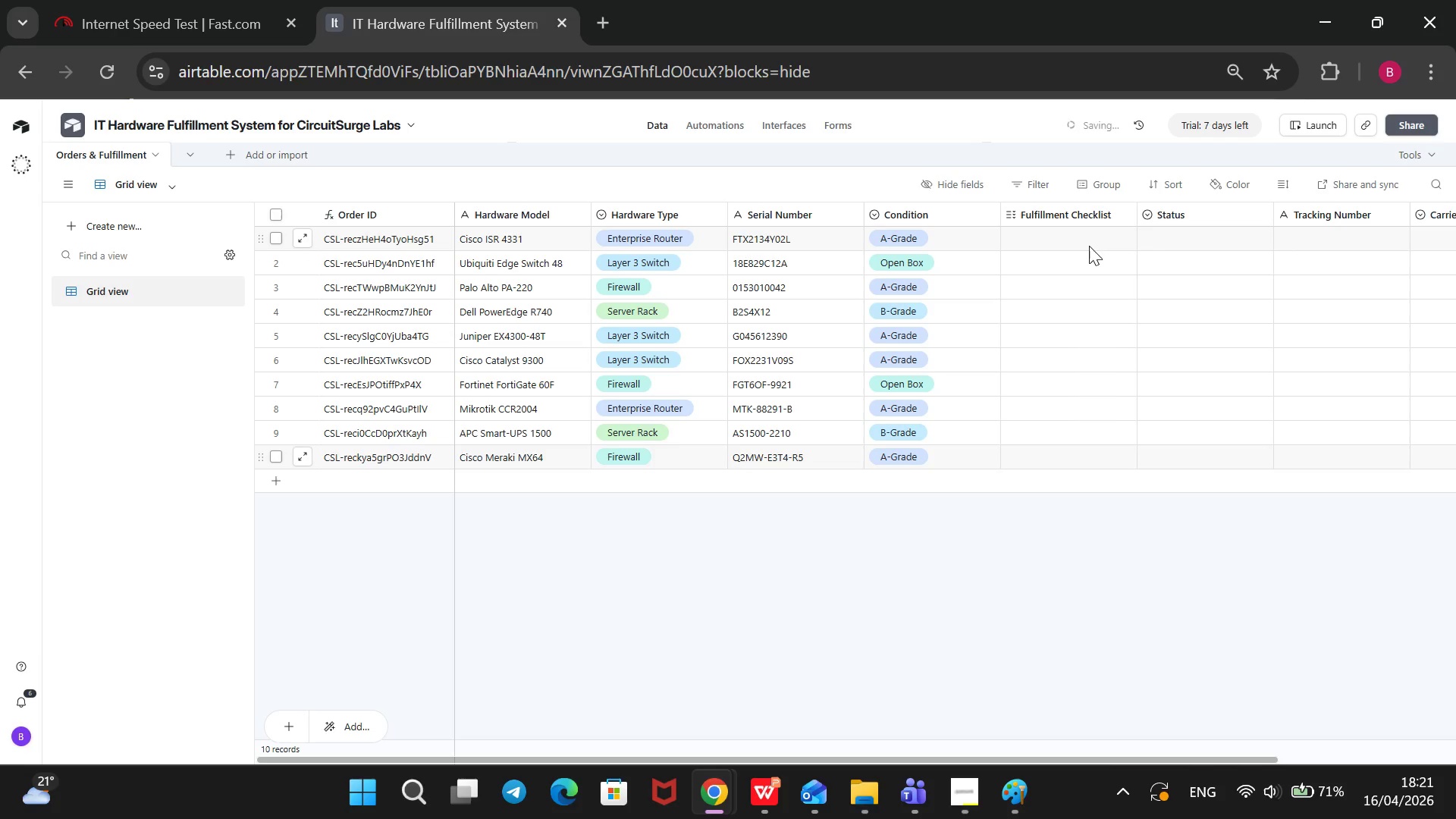 
left_click([1070, 246])
 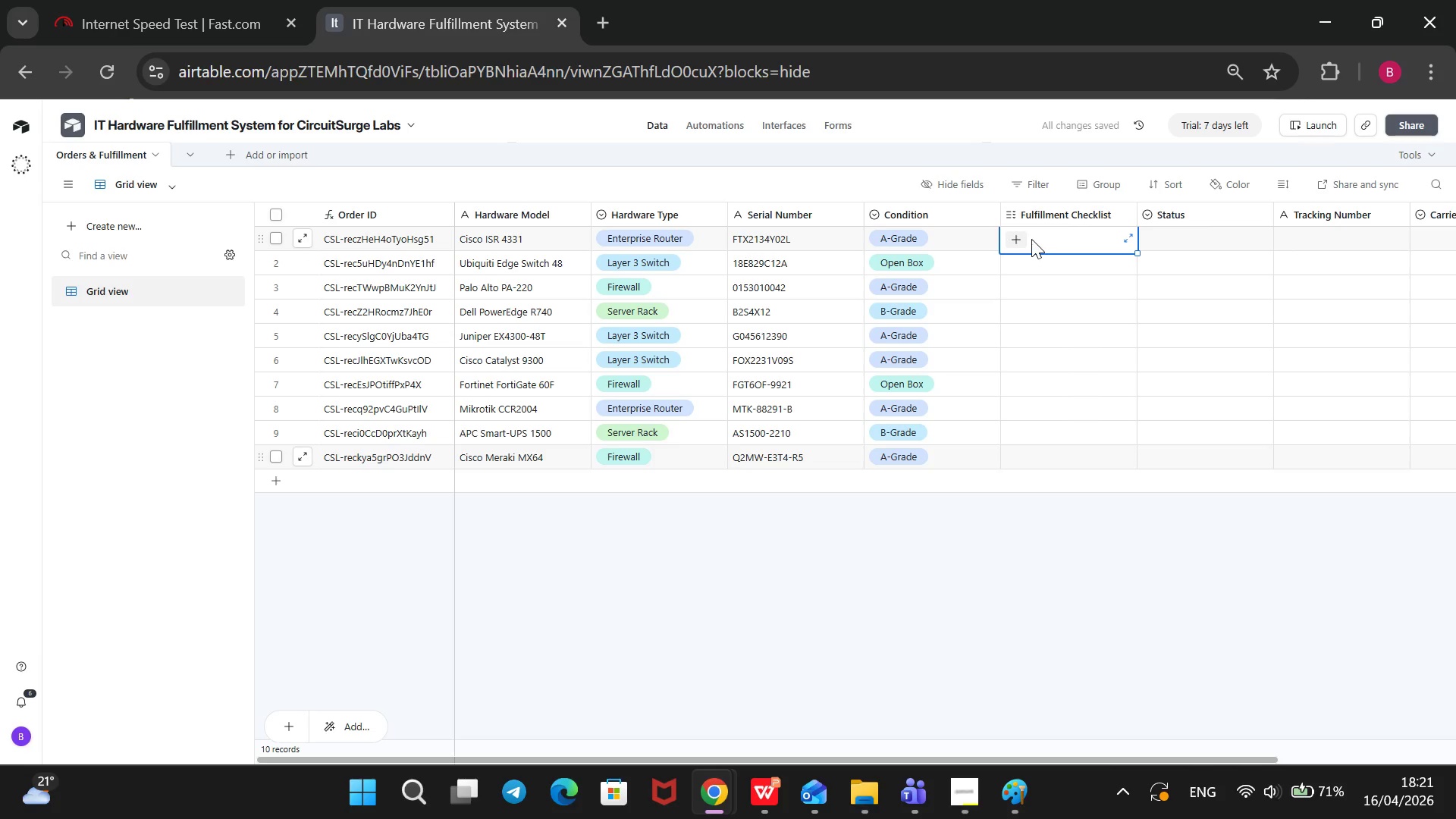 
left_click([1018, 237])
 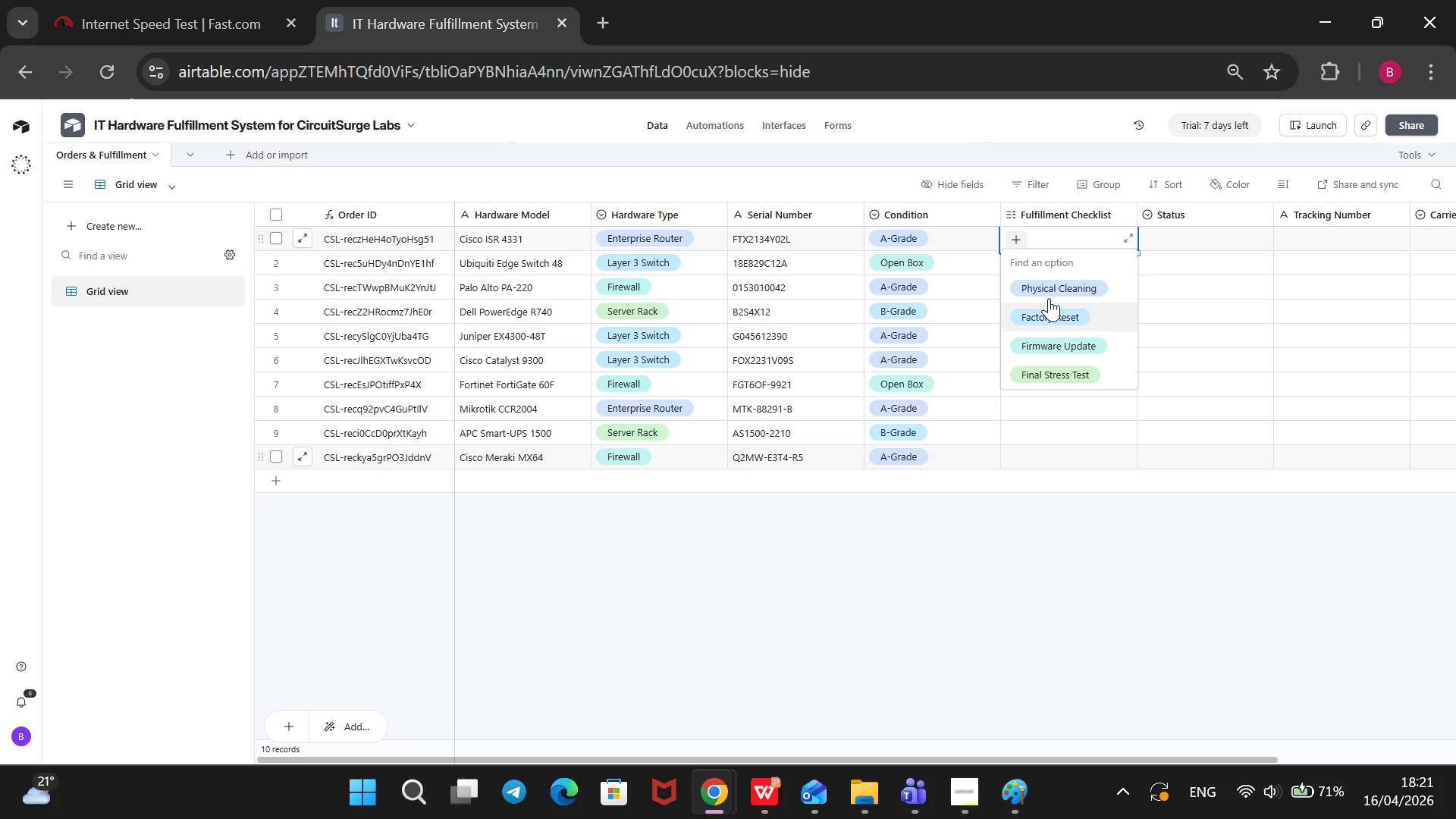 
left_click([1047, 281])
 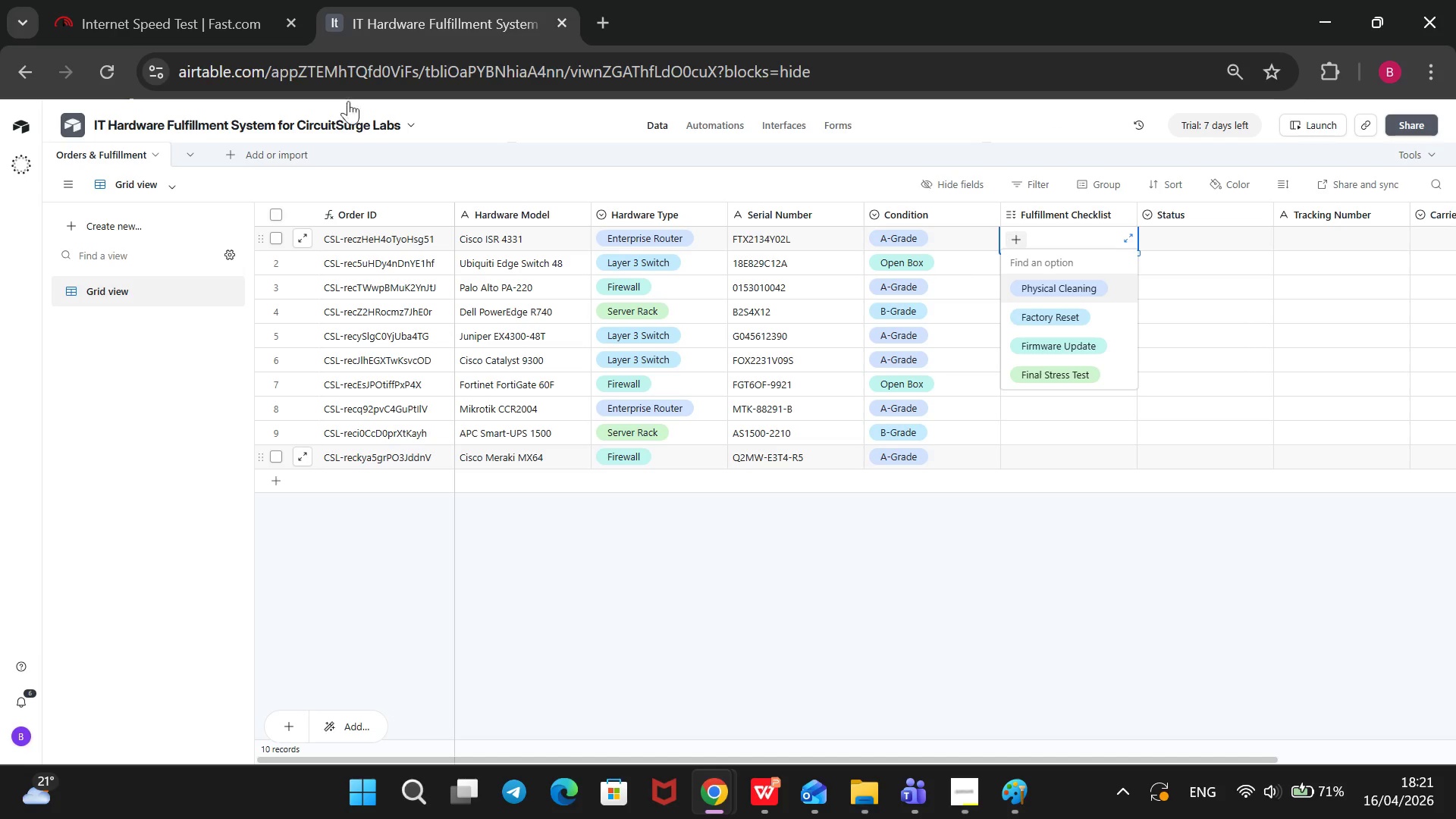 